 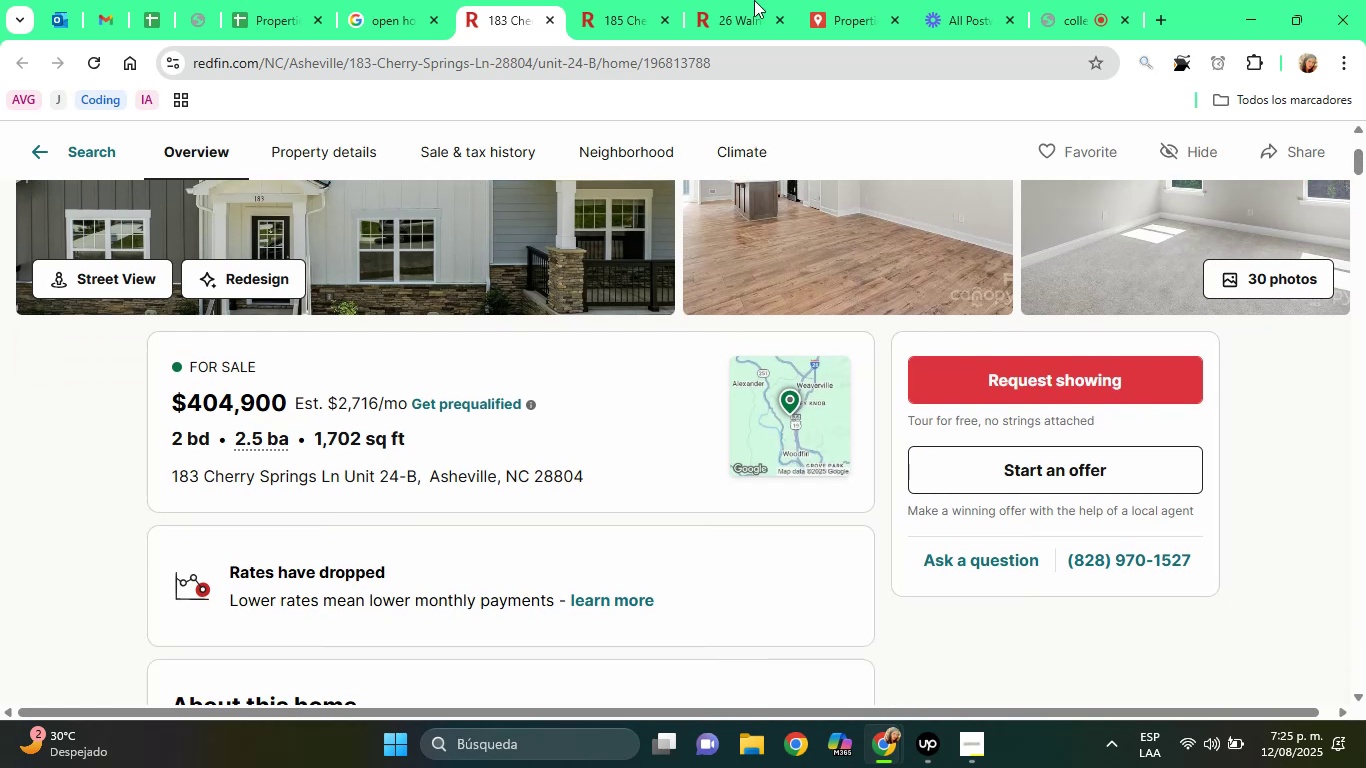 
left_click([271, 0])
 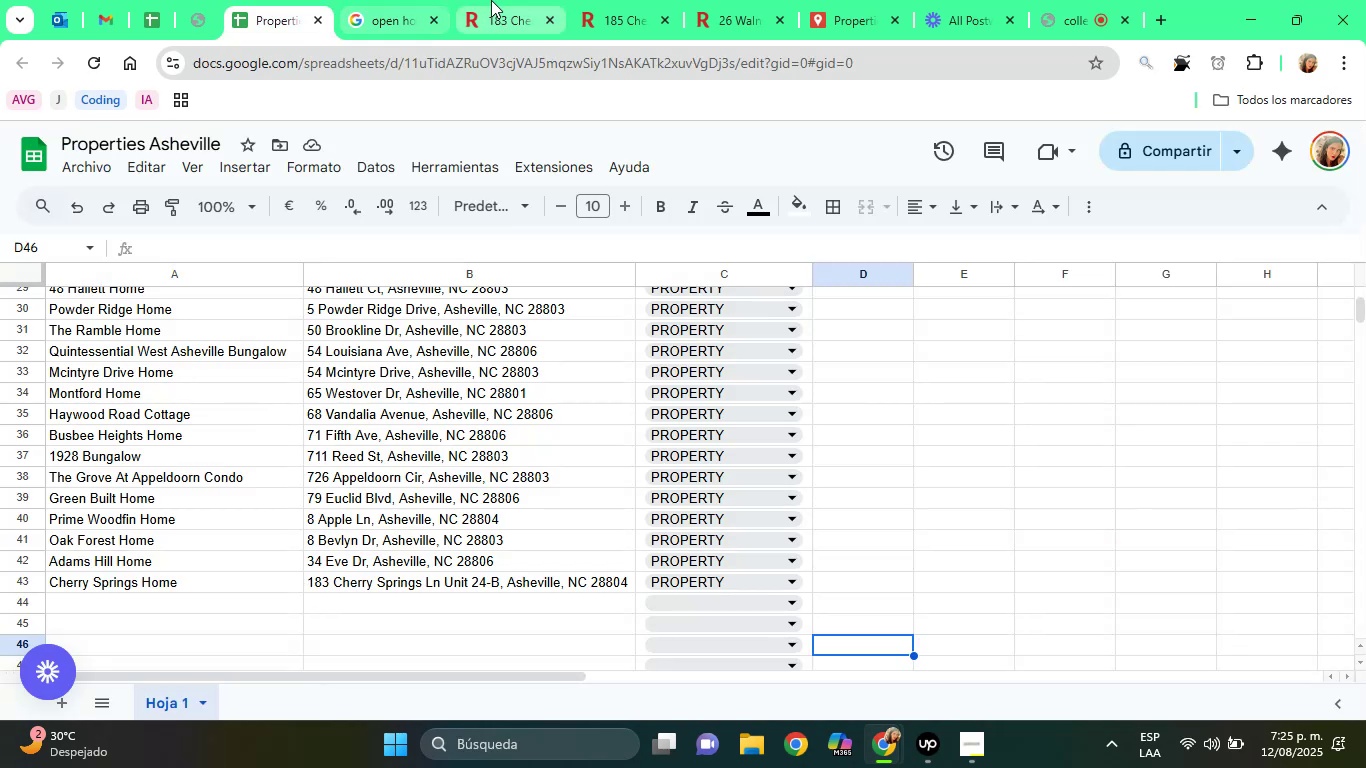 
left_click([491, 0])
 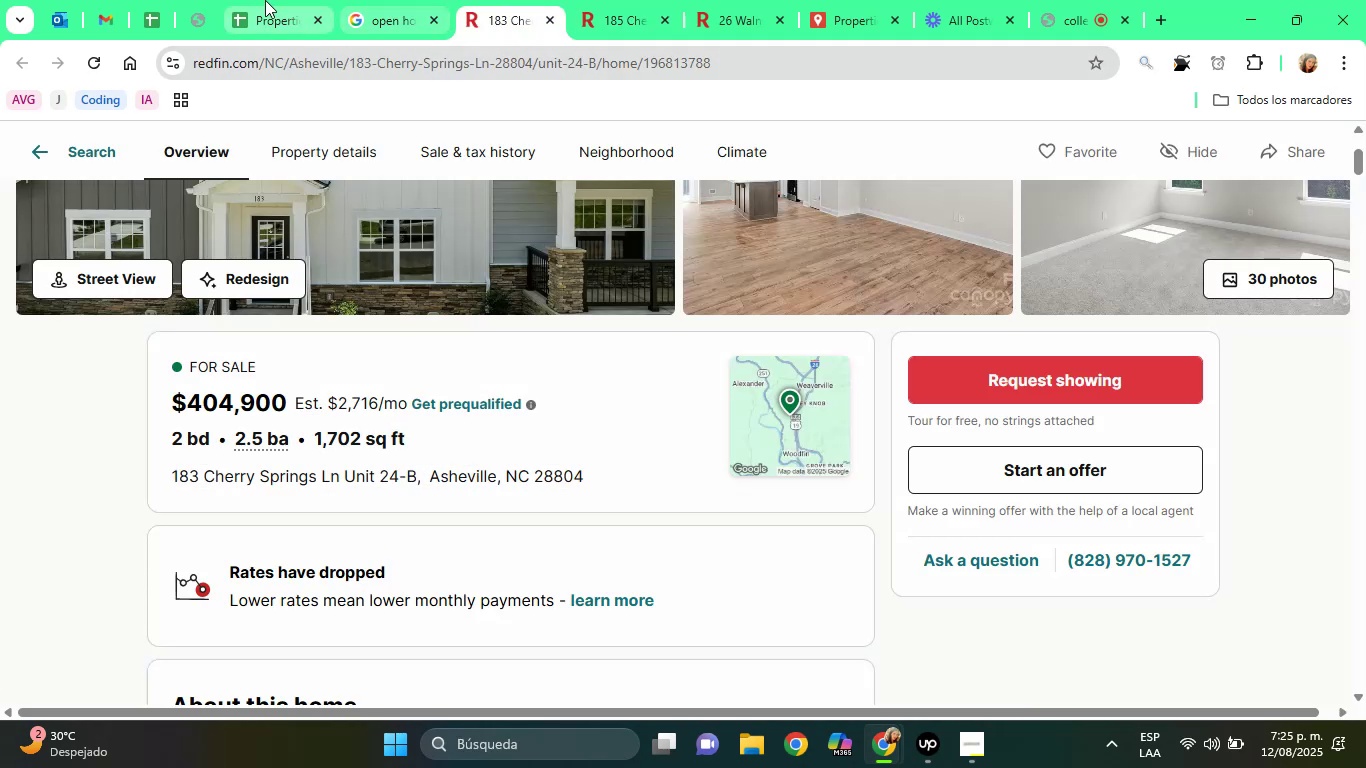 
left_click([265, 0])
 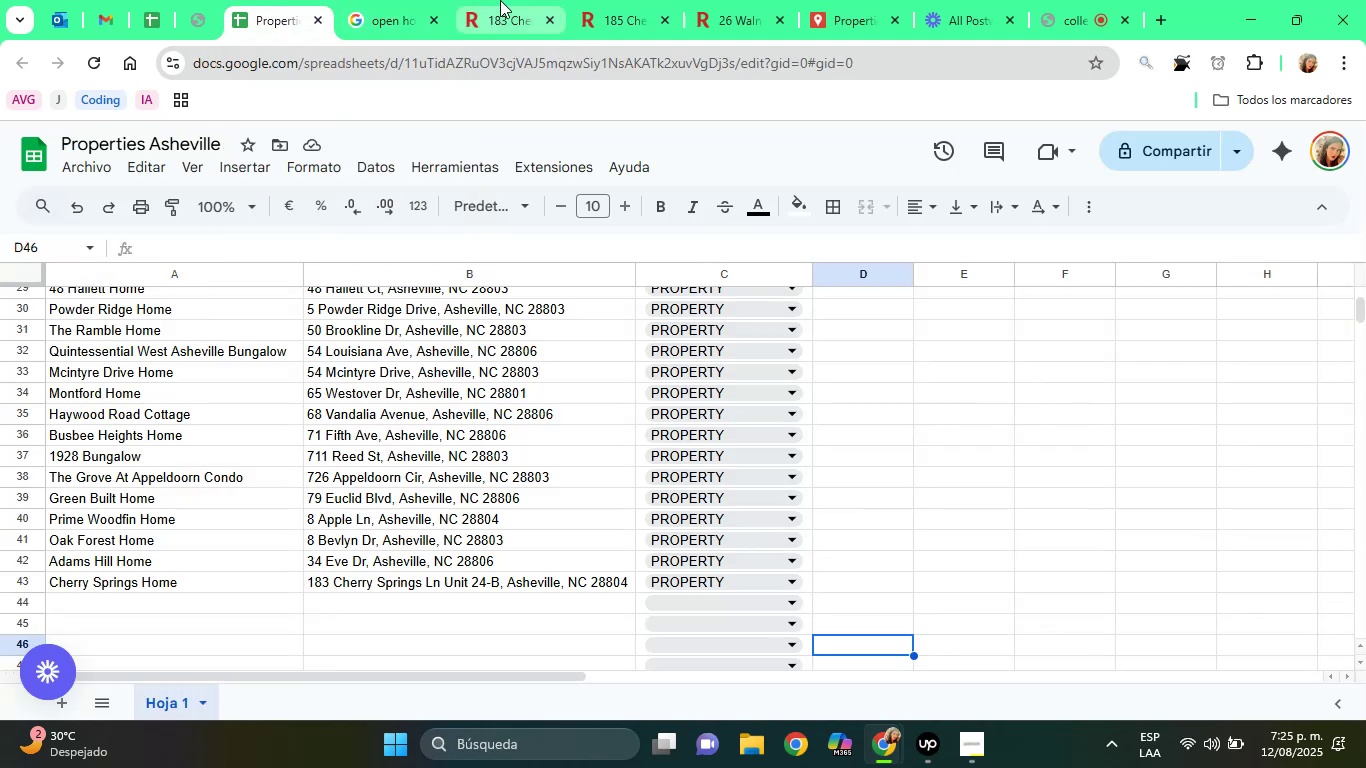 
left_click([500, 0])
 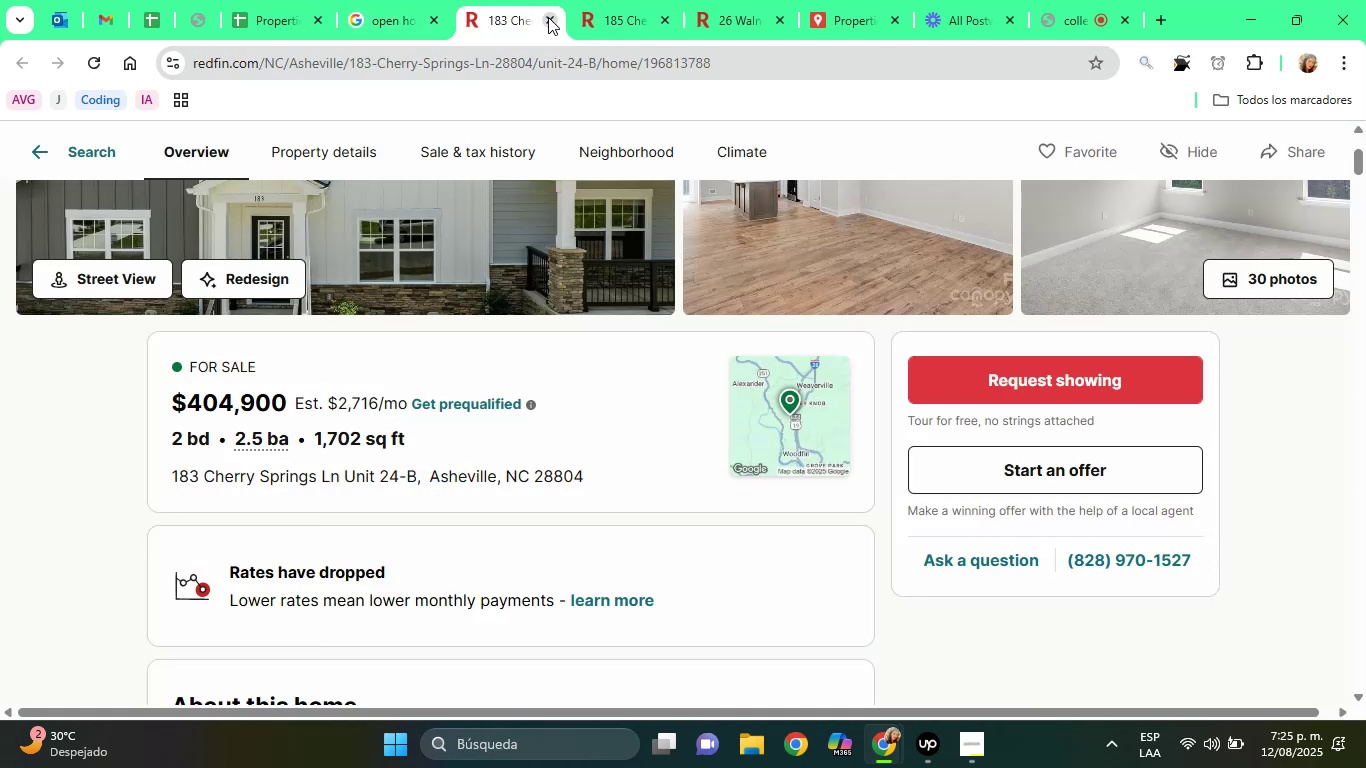 
left_click([548, 17])
 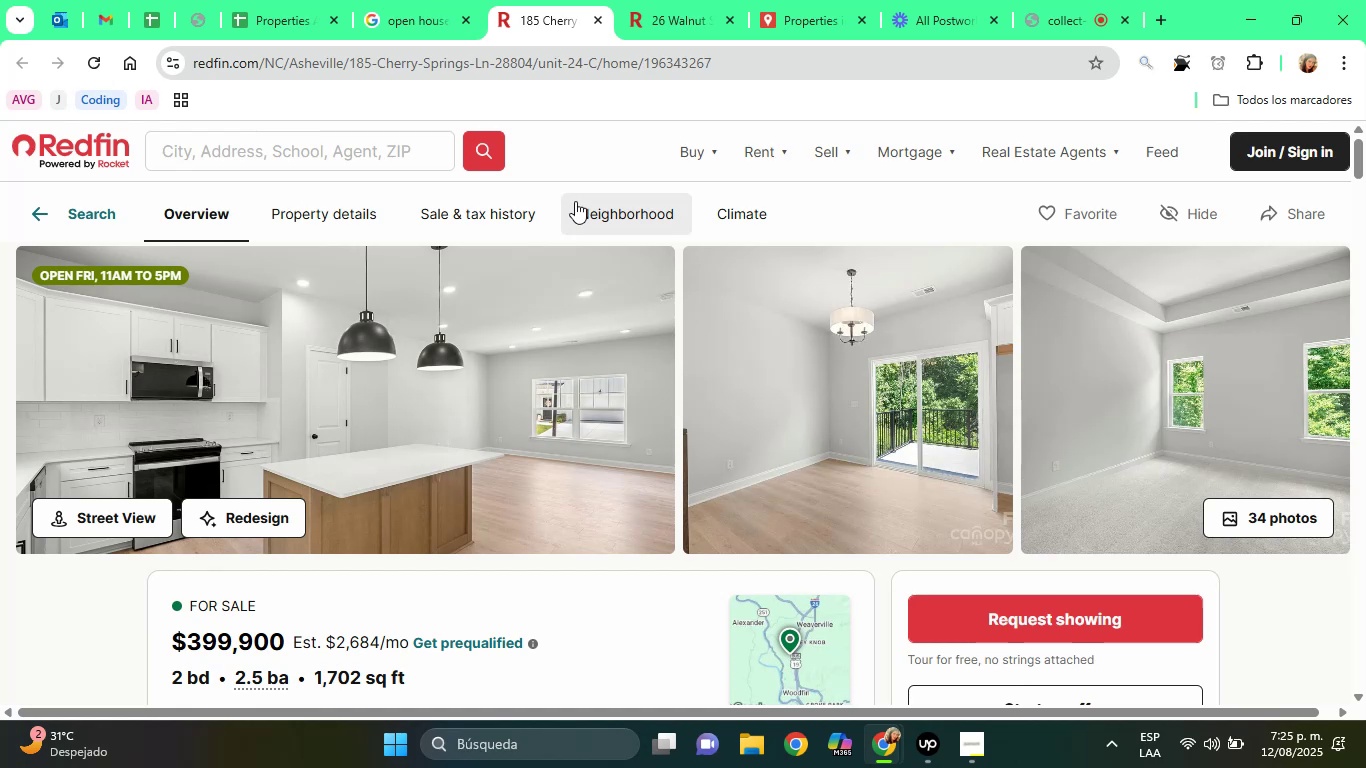 
wait(38.16)
 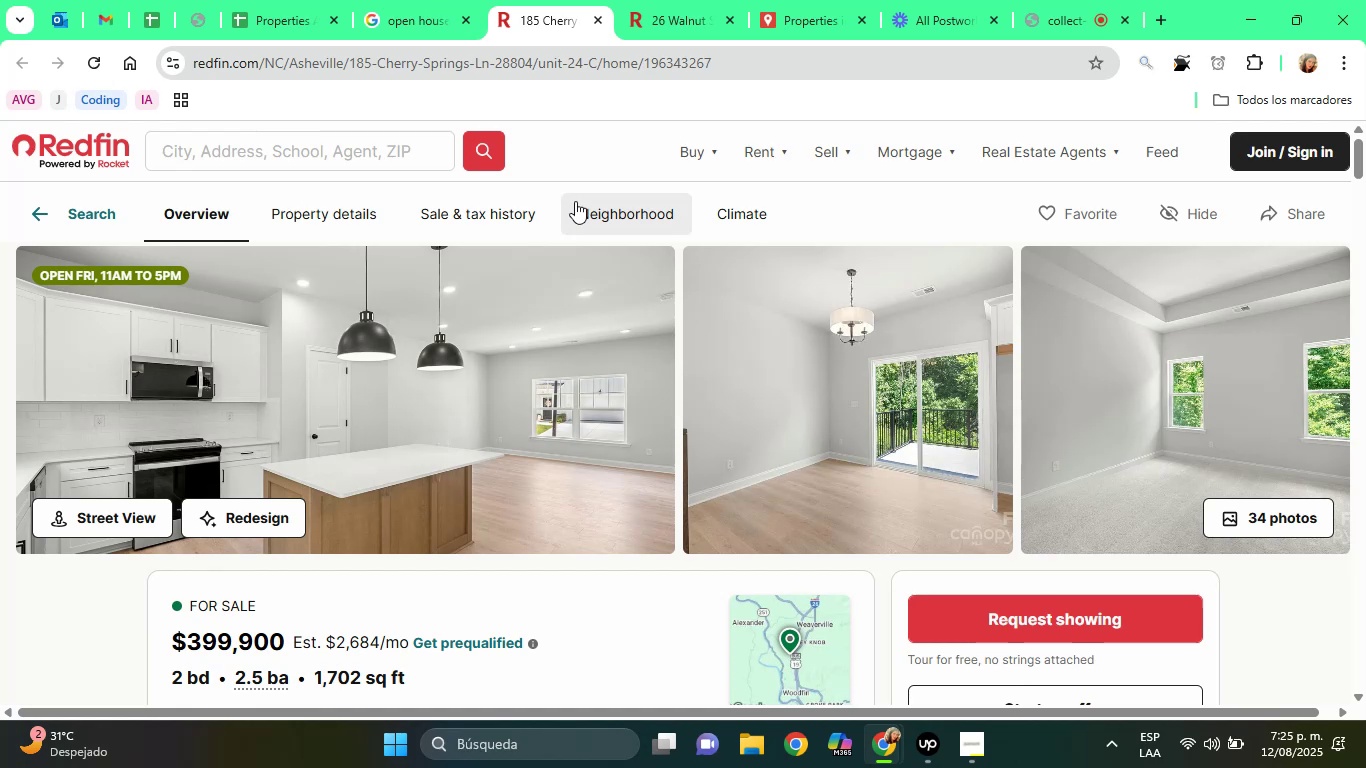 
left_click_drag(start_coordinate=[1360, 162], to_coordinate=[1363, 183])
 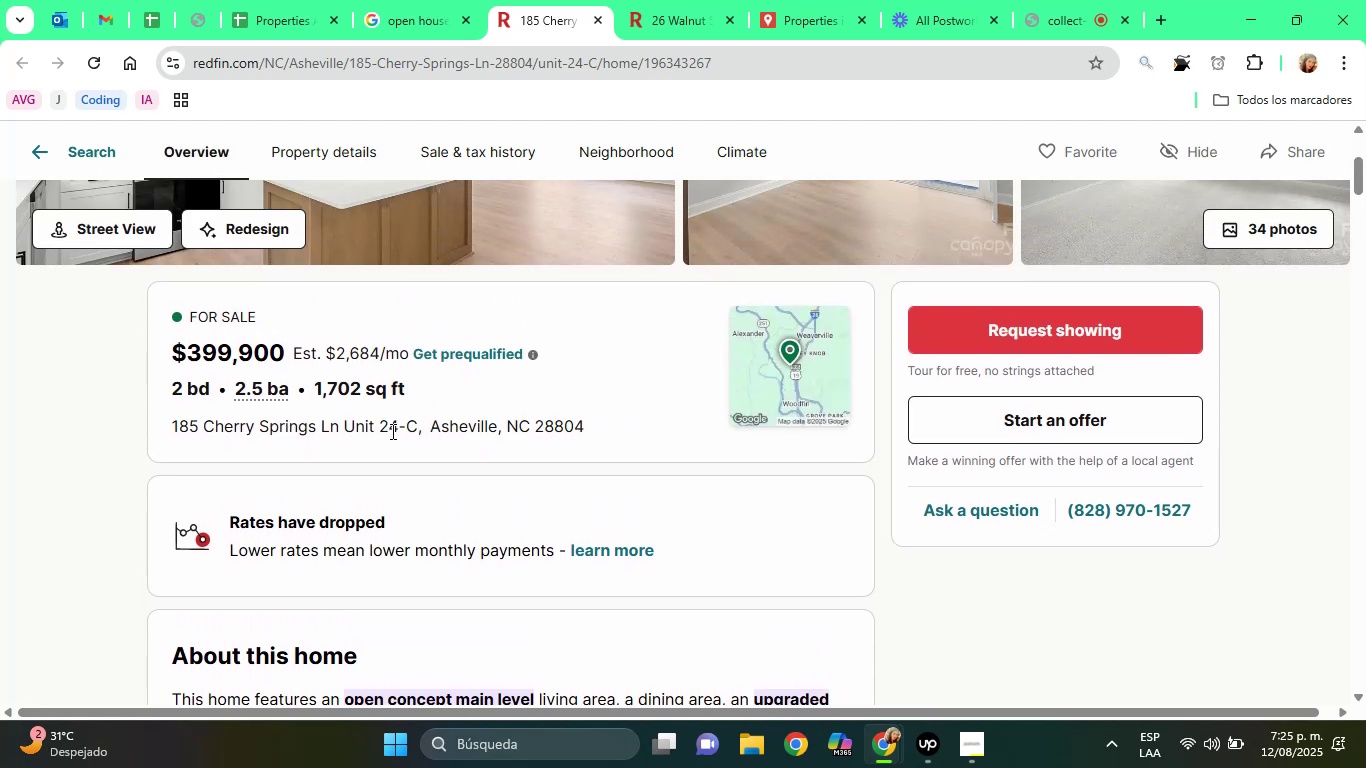 
double_click([391, 431])
 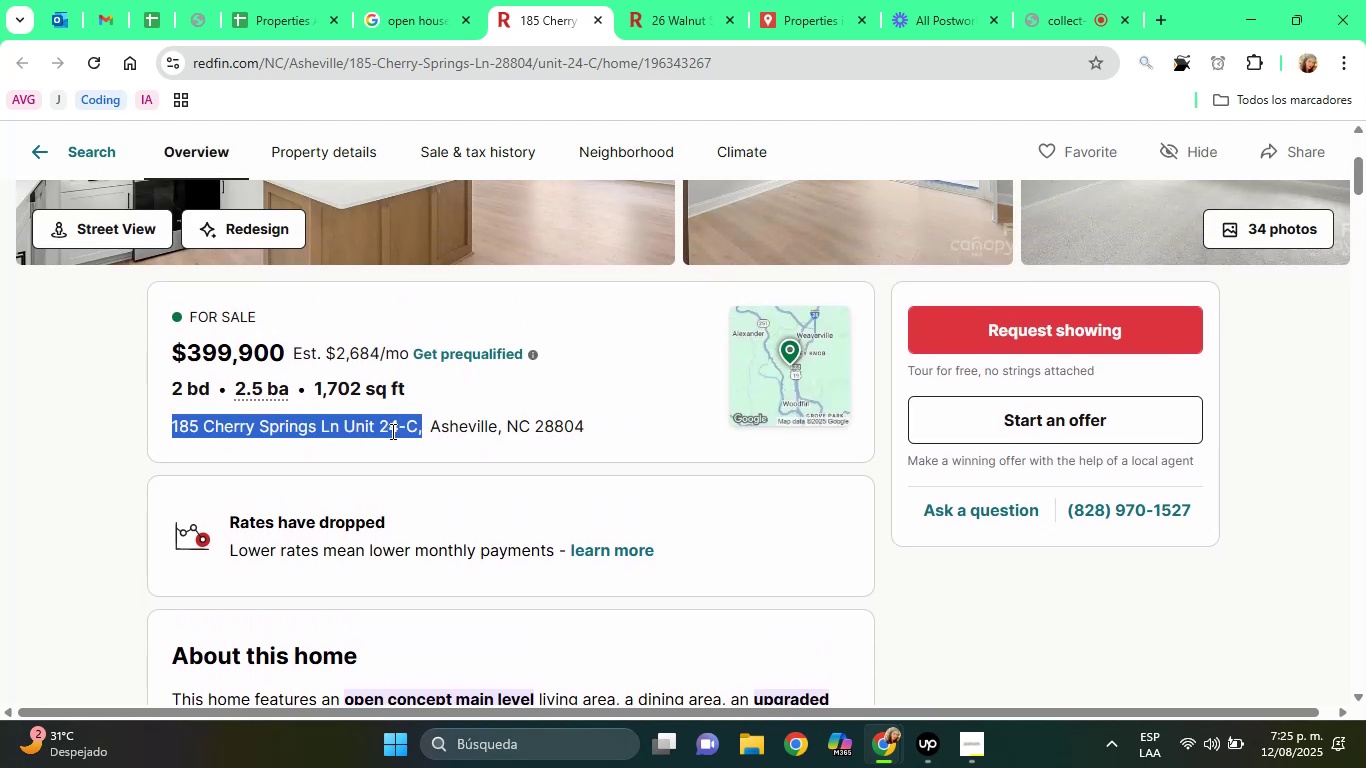 
triple_click([391, 431])
 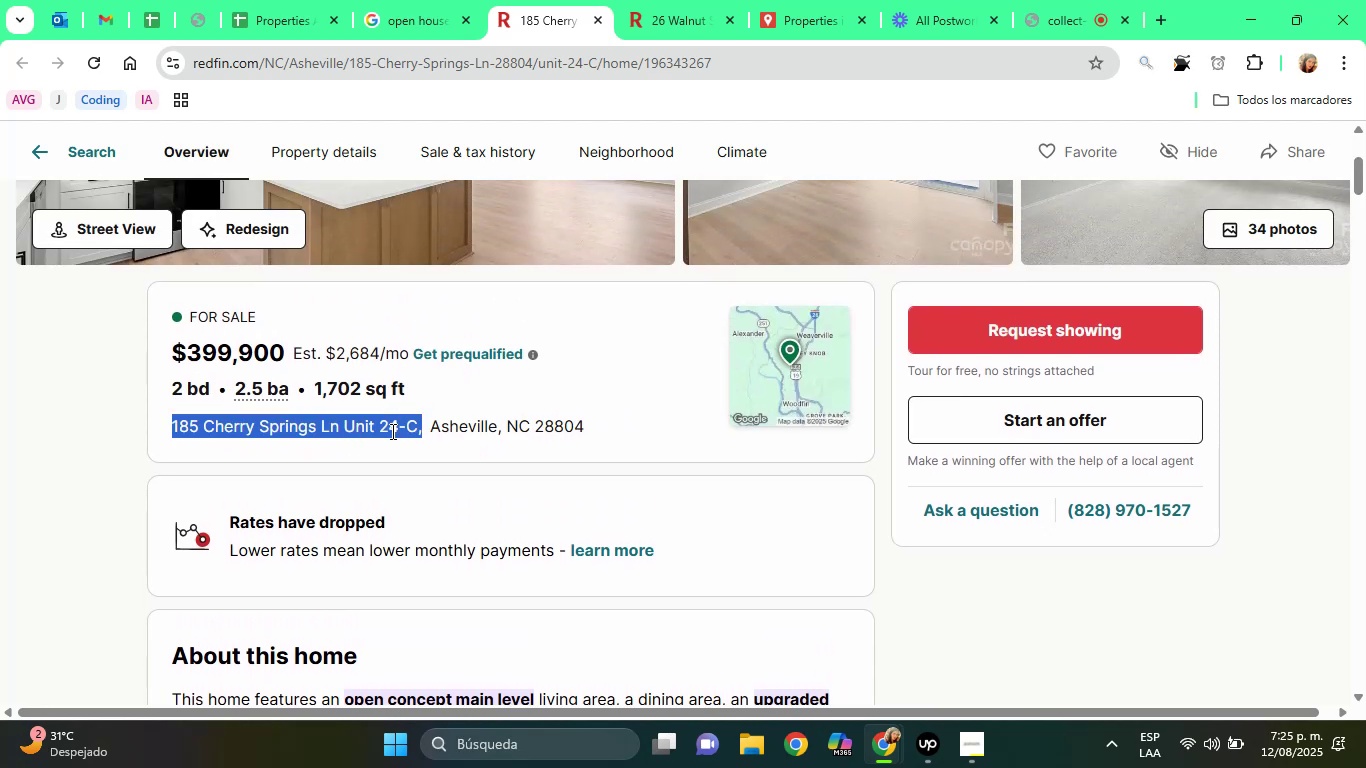 
triple_click([391, 431])
 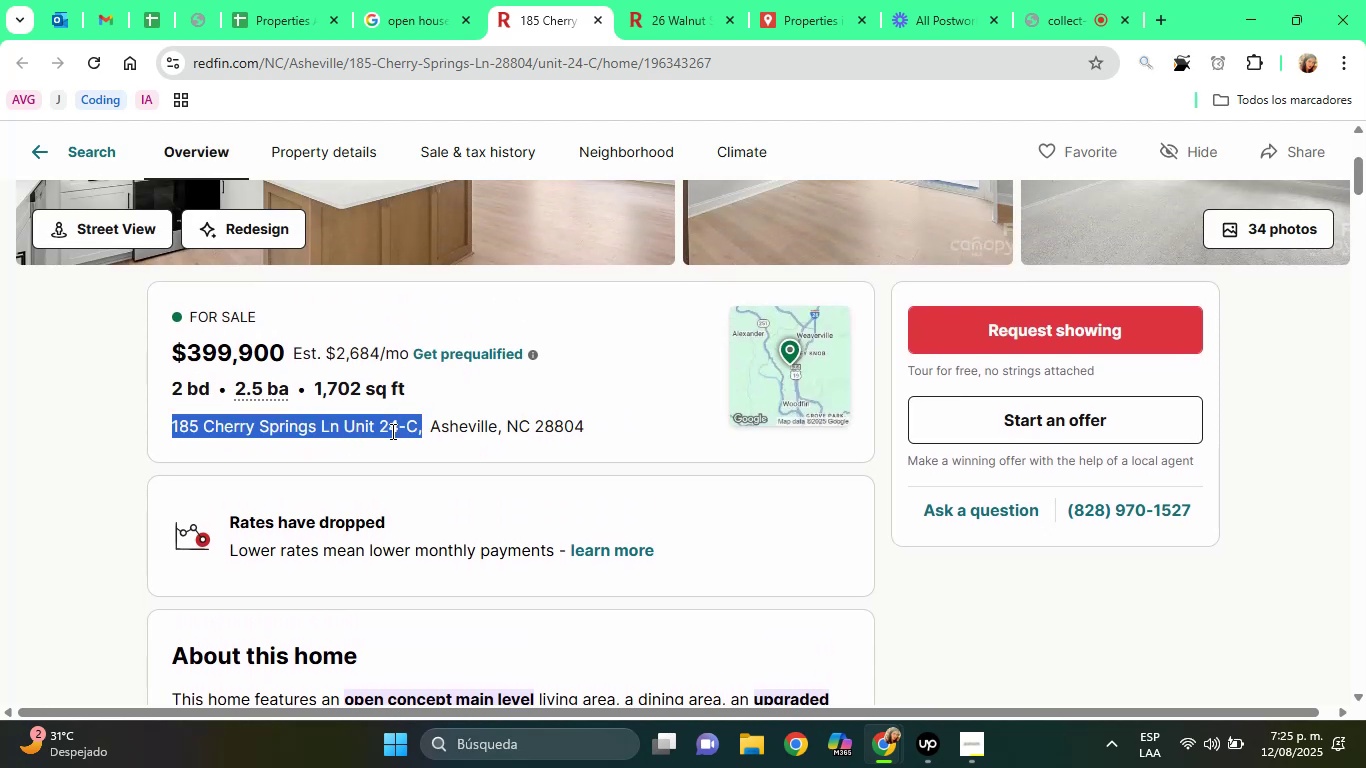 
right_click([391, 431])
 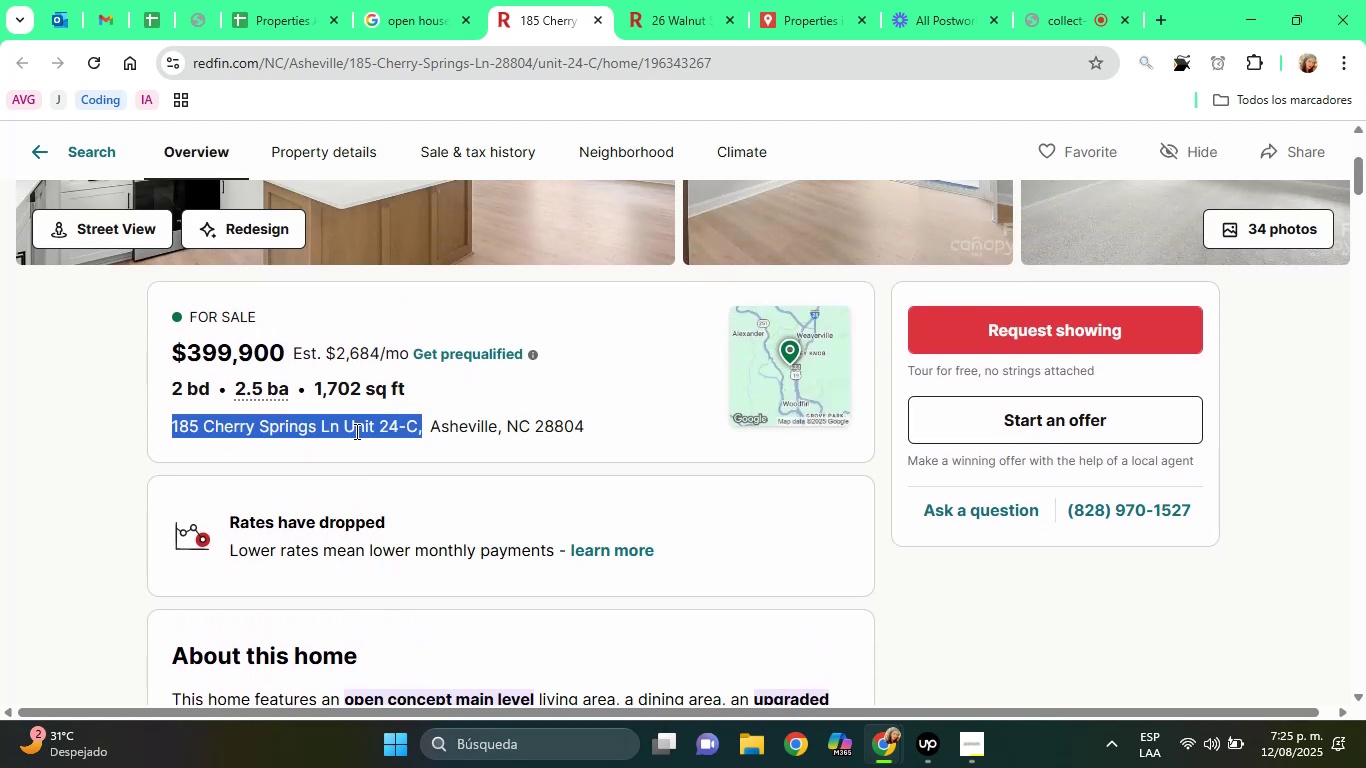 
double_click([355, 431])
 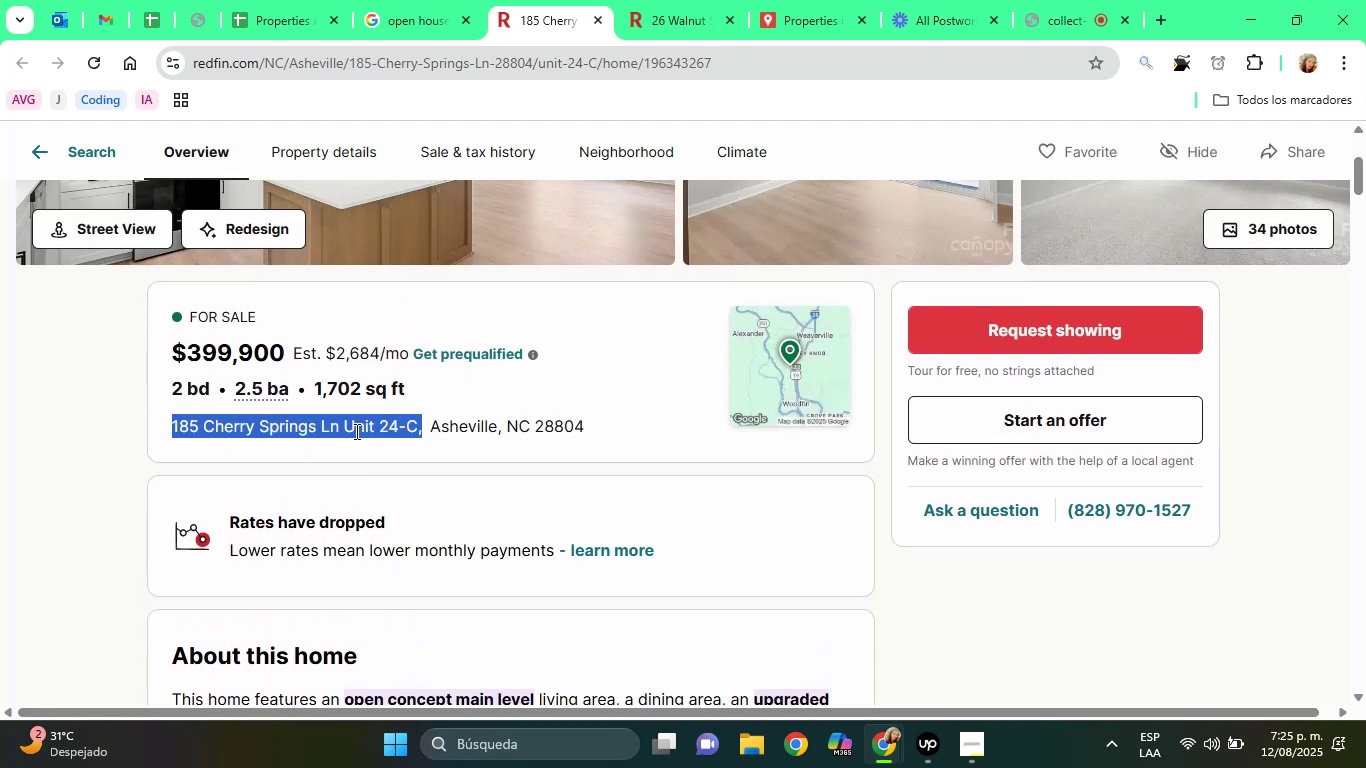 
triple_click([355, 431])
 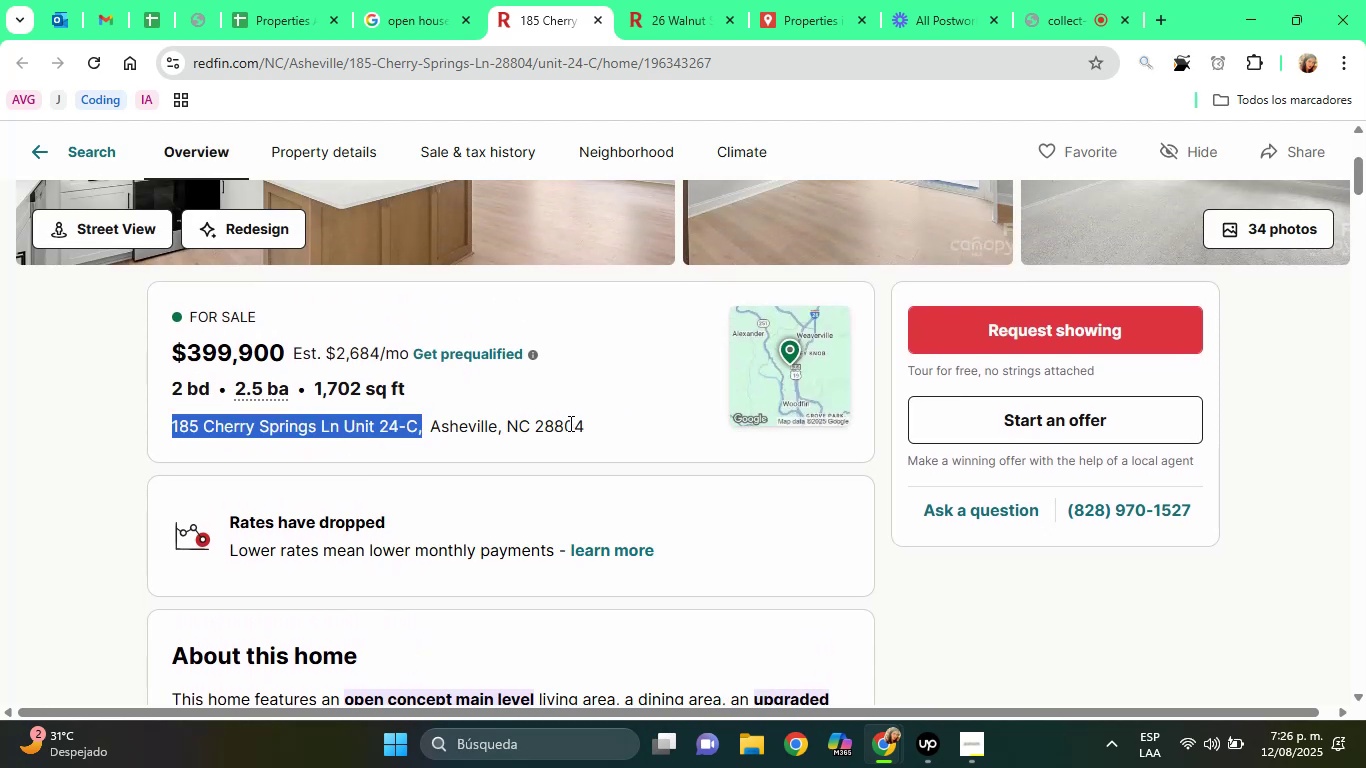 
left_click_drag(start_coordinate=[586, 425], to_coordinate=[173, 423])
 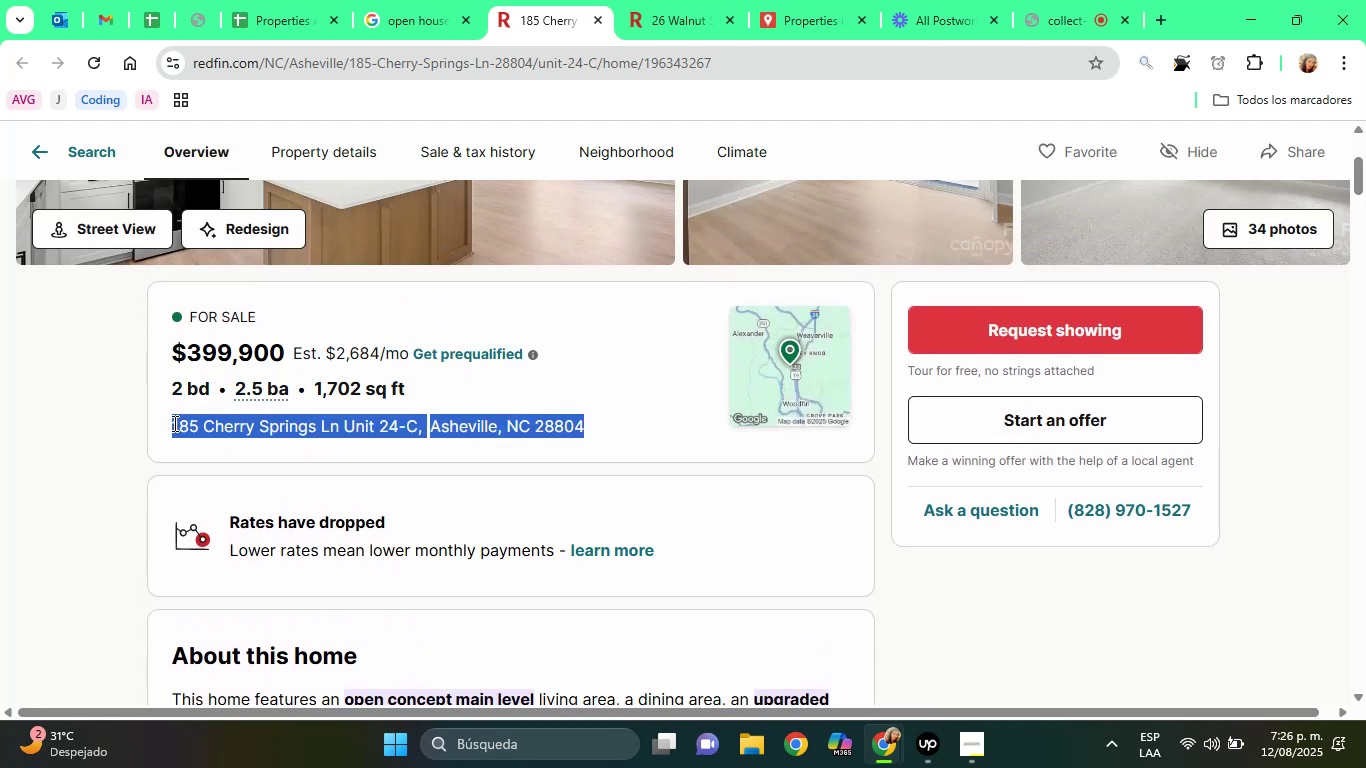 
right_click([173, 423])
 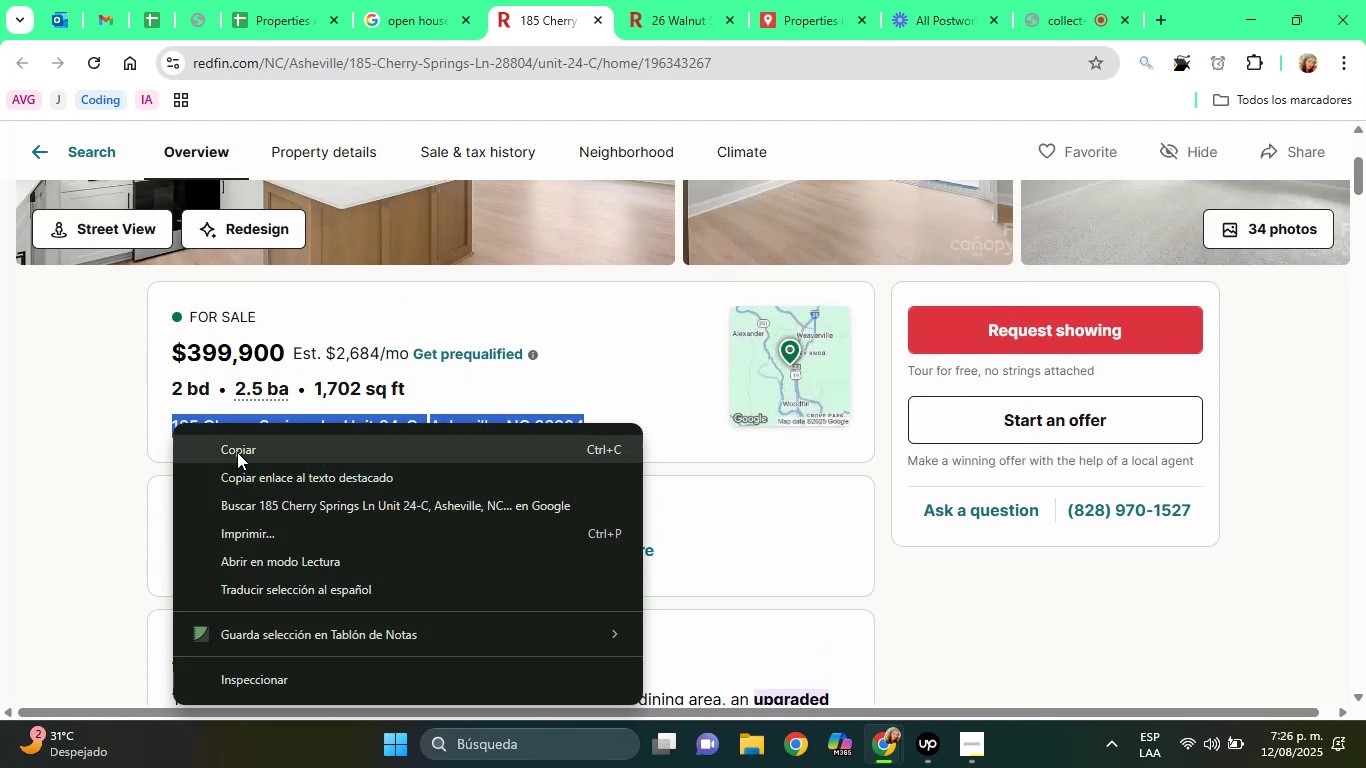 
left_click([237, 452])
 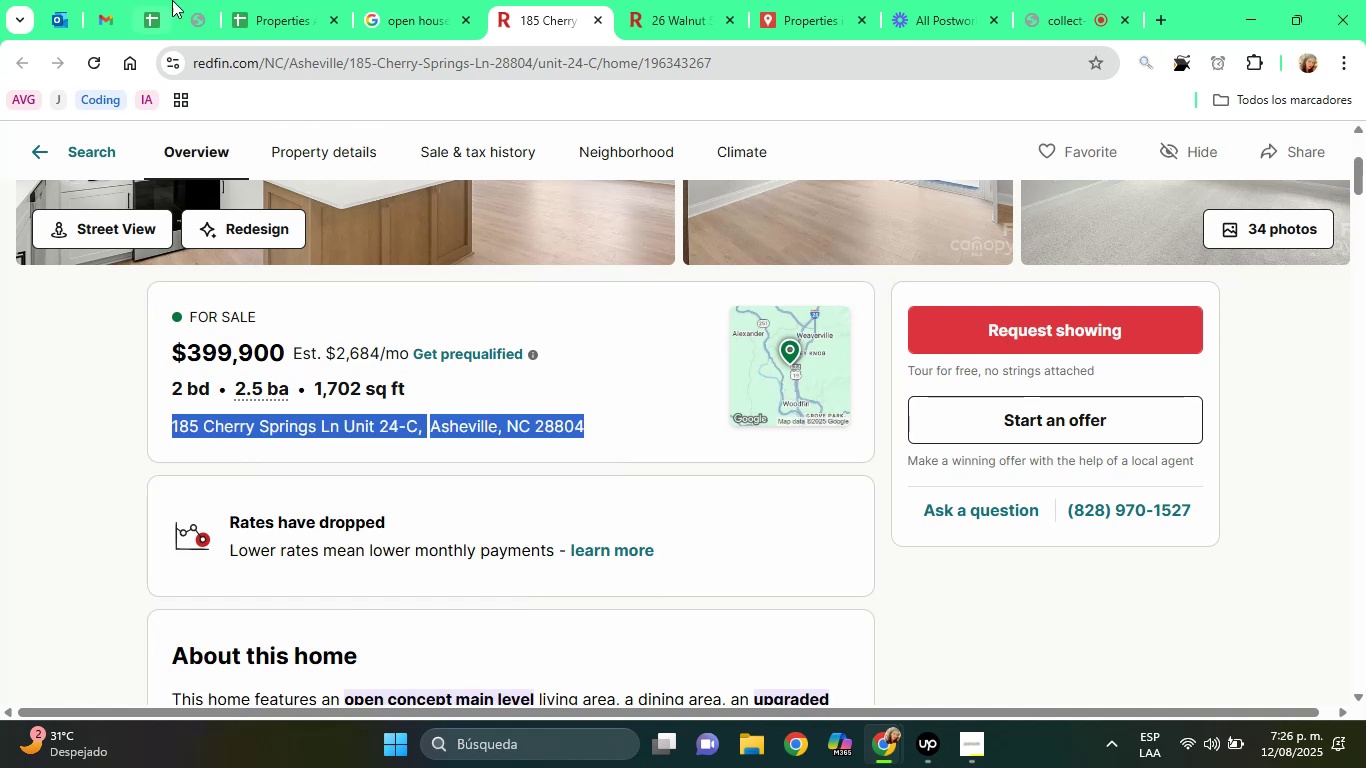 
left_click([281, 0])
 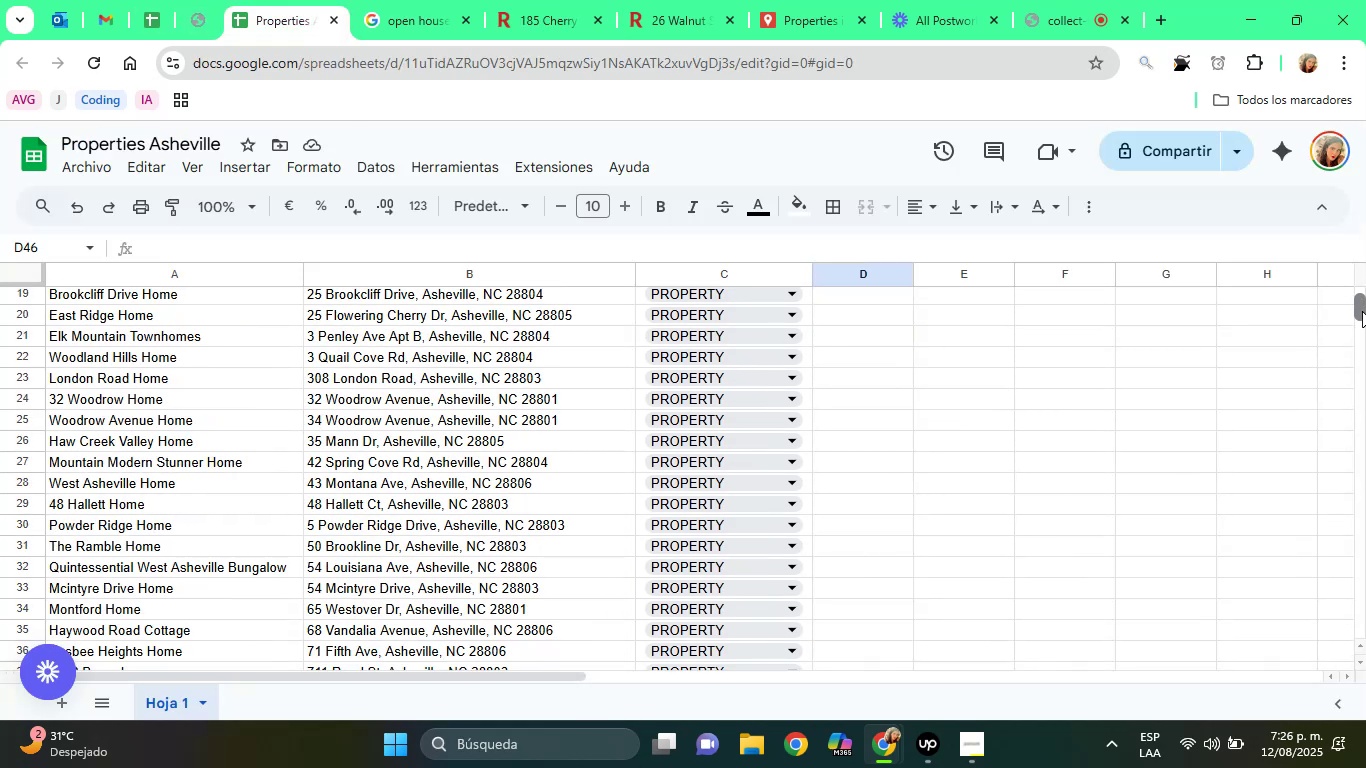 
wait(9.77)
 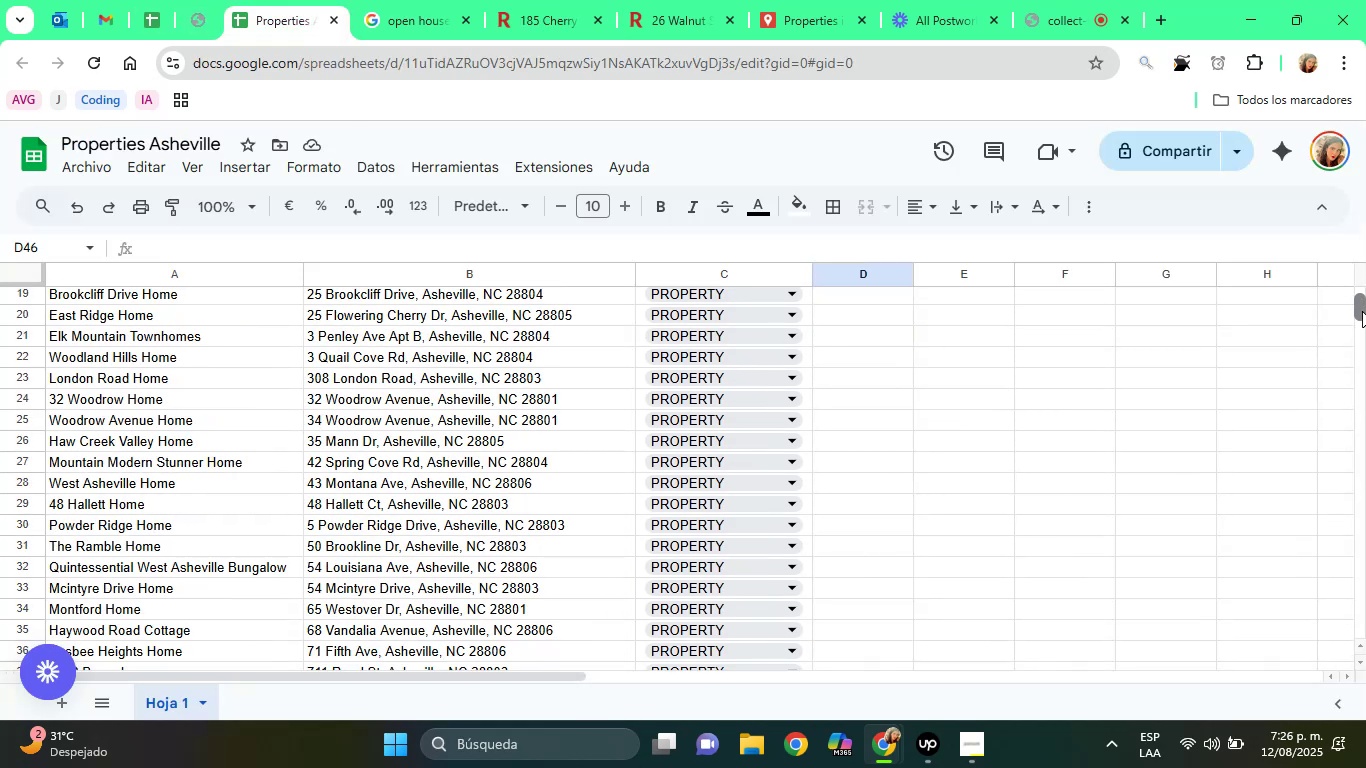 
left_click([439, 508])
 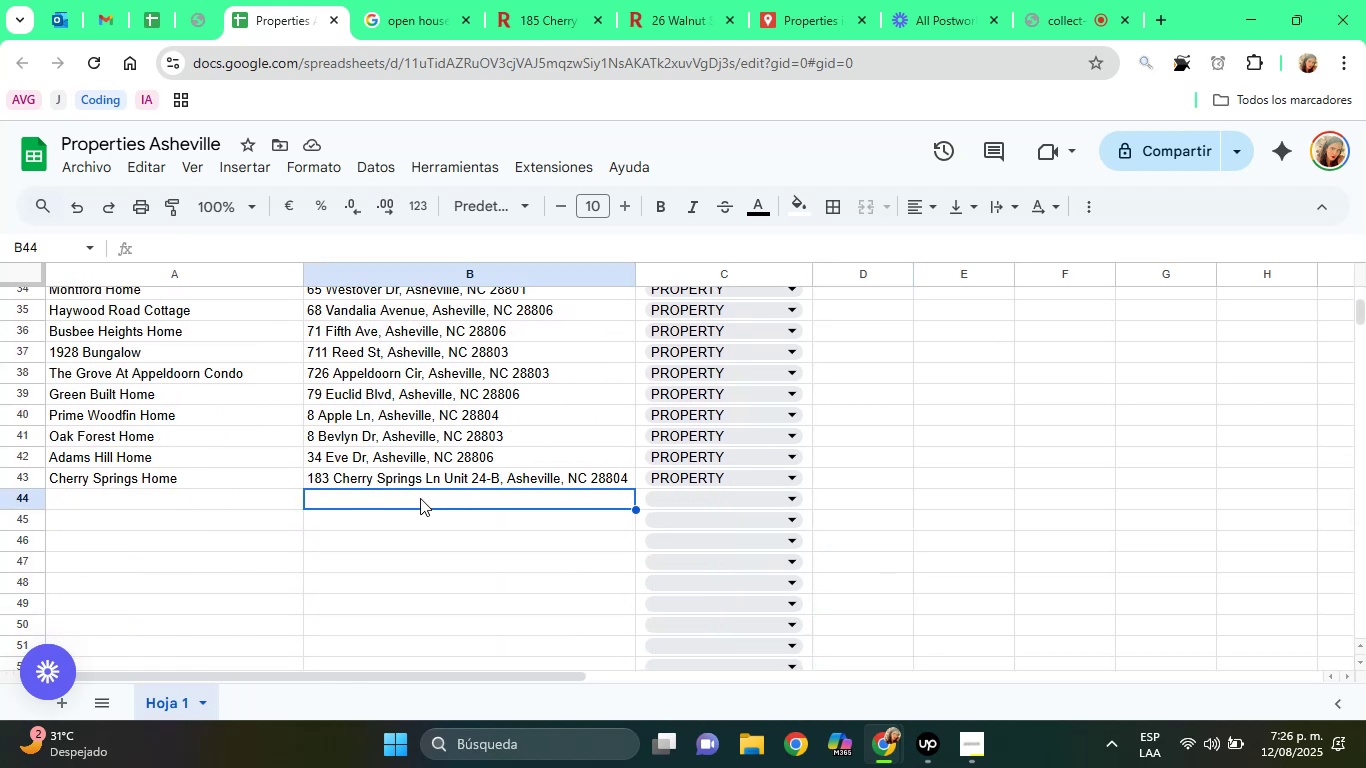 
right_click([420, 498])
 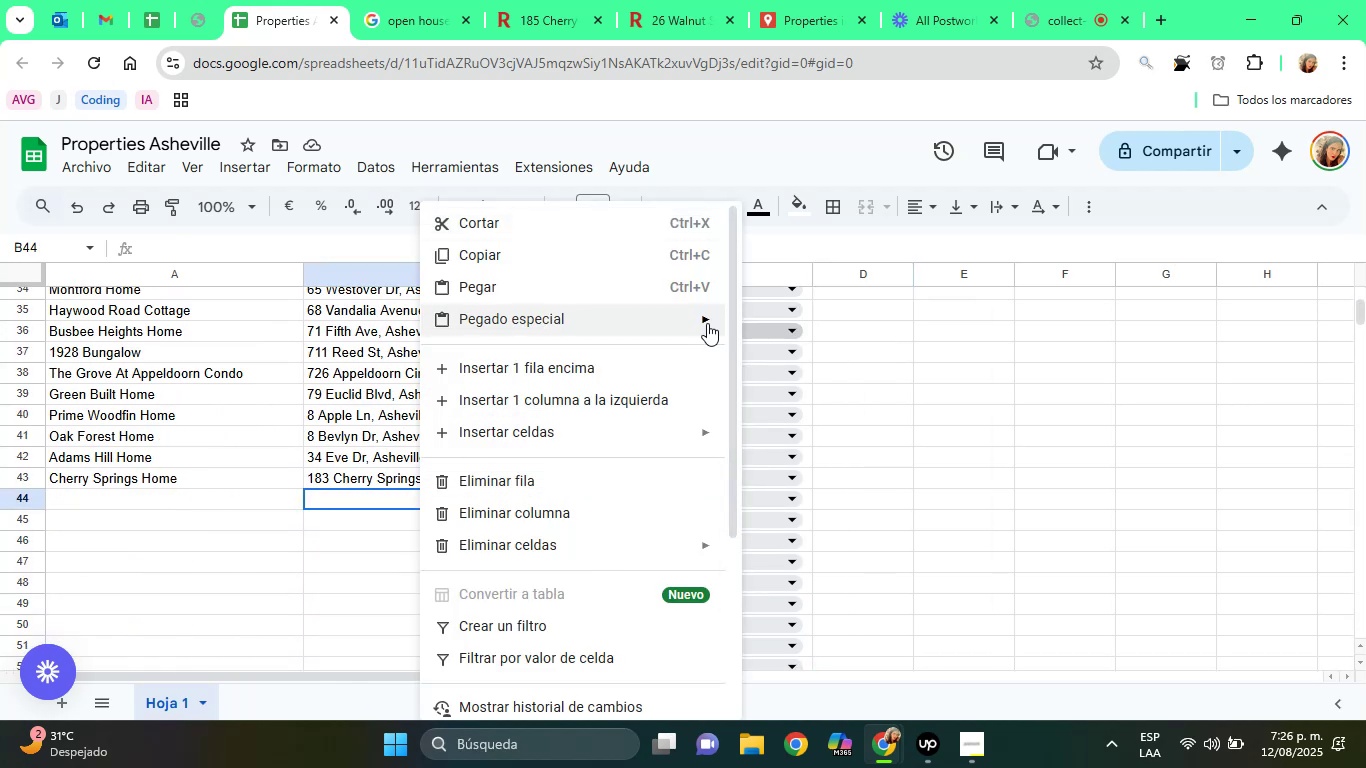 
left_click([784, 335])
 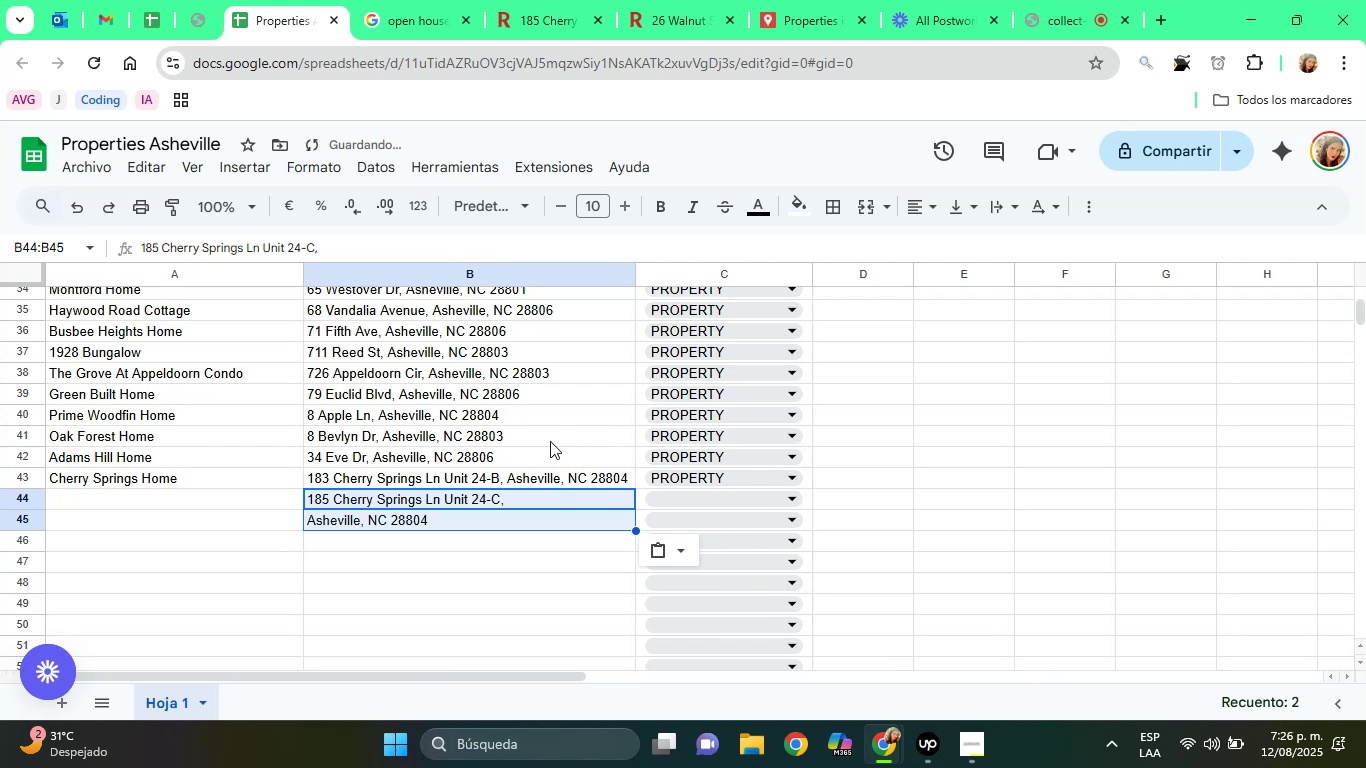 
left_click([424, 541])
 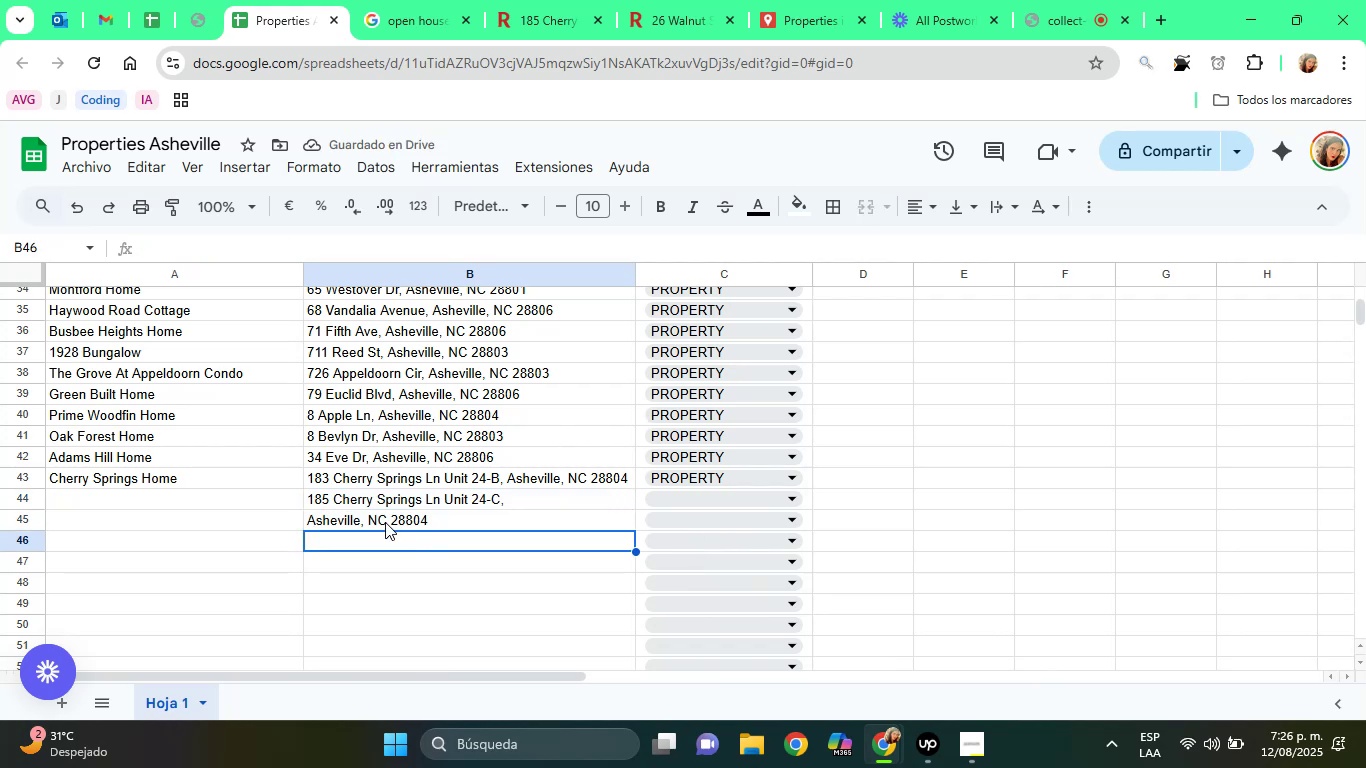 
left_click([385, 522])
 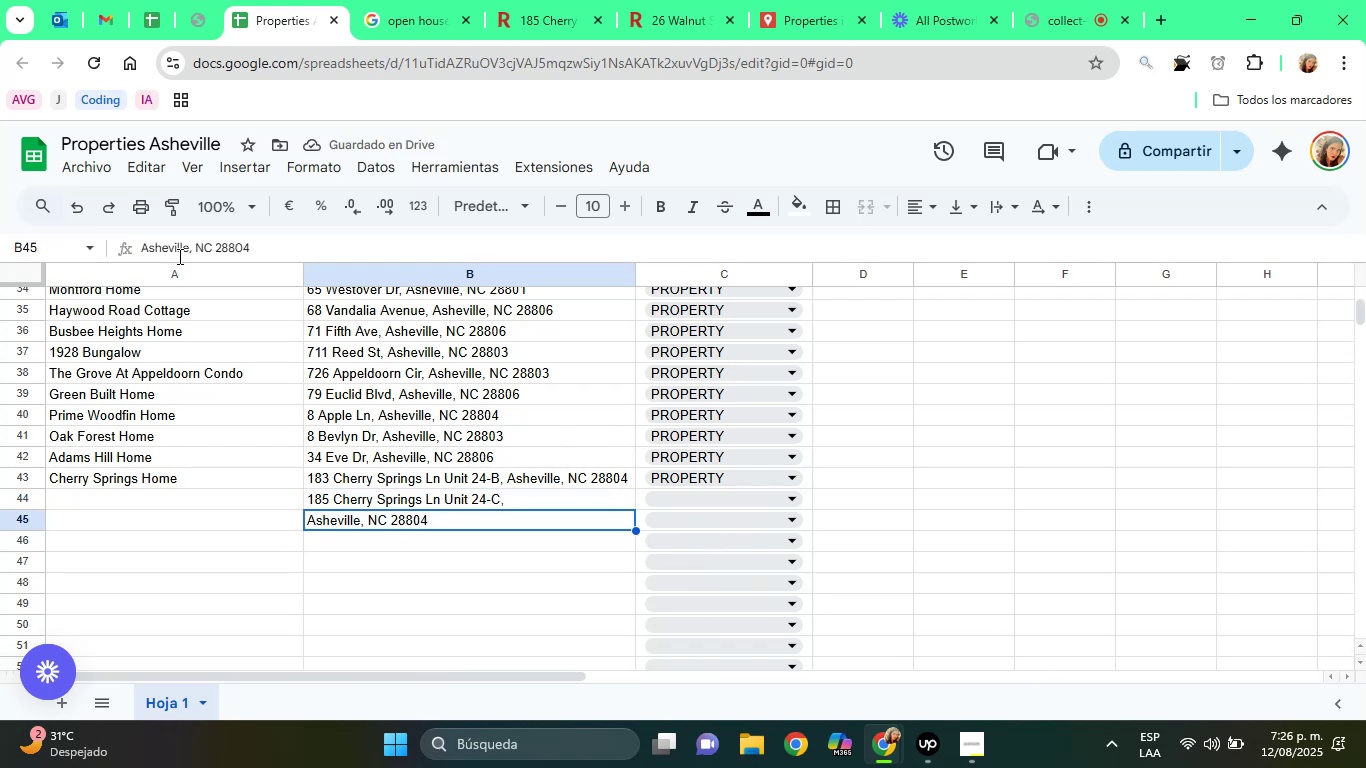 
double_click([178, 256])
 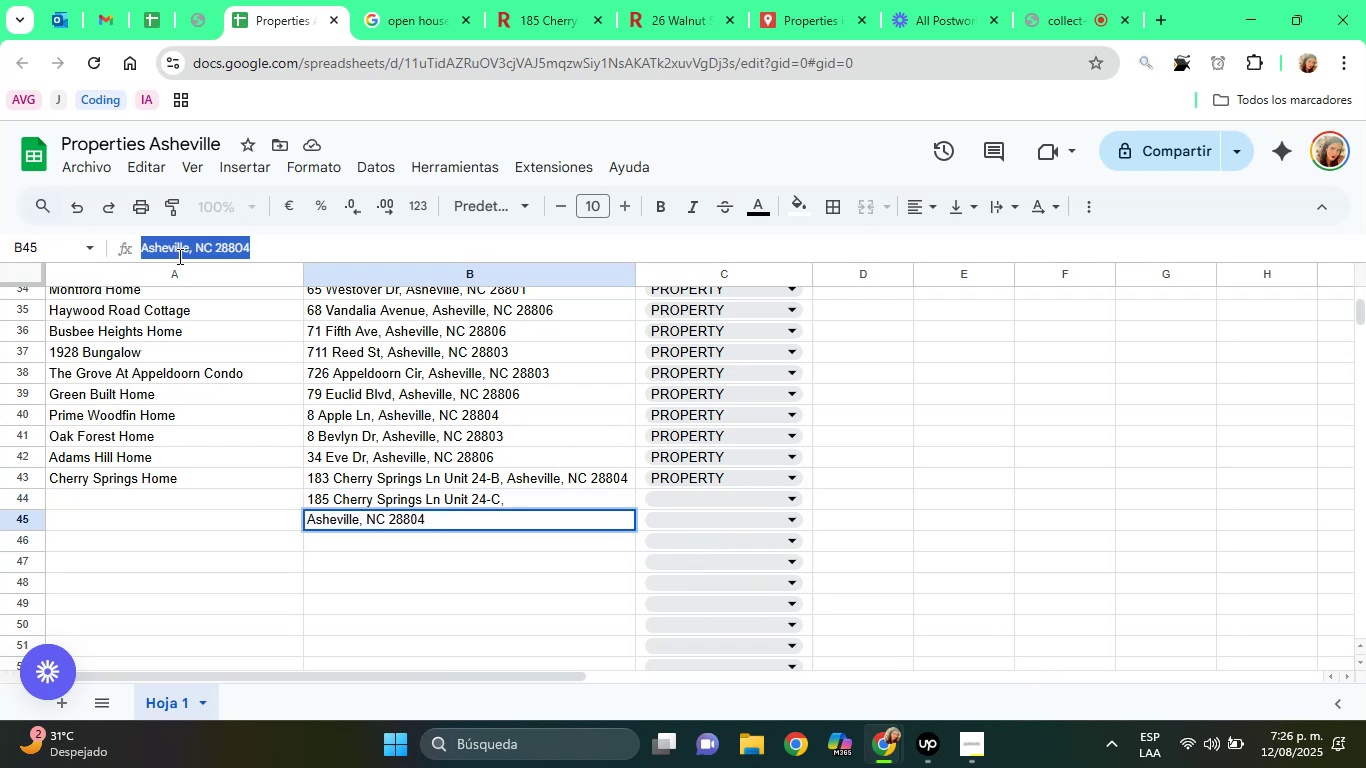 
triple_click([178, 256])
 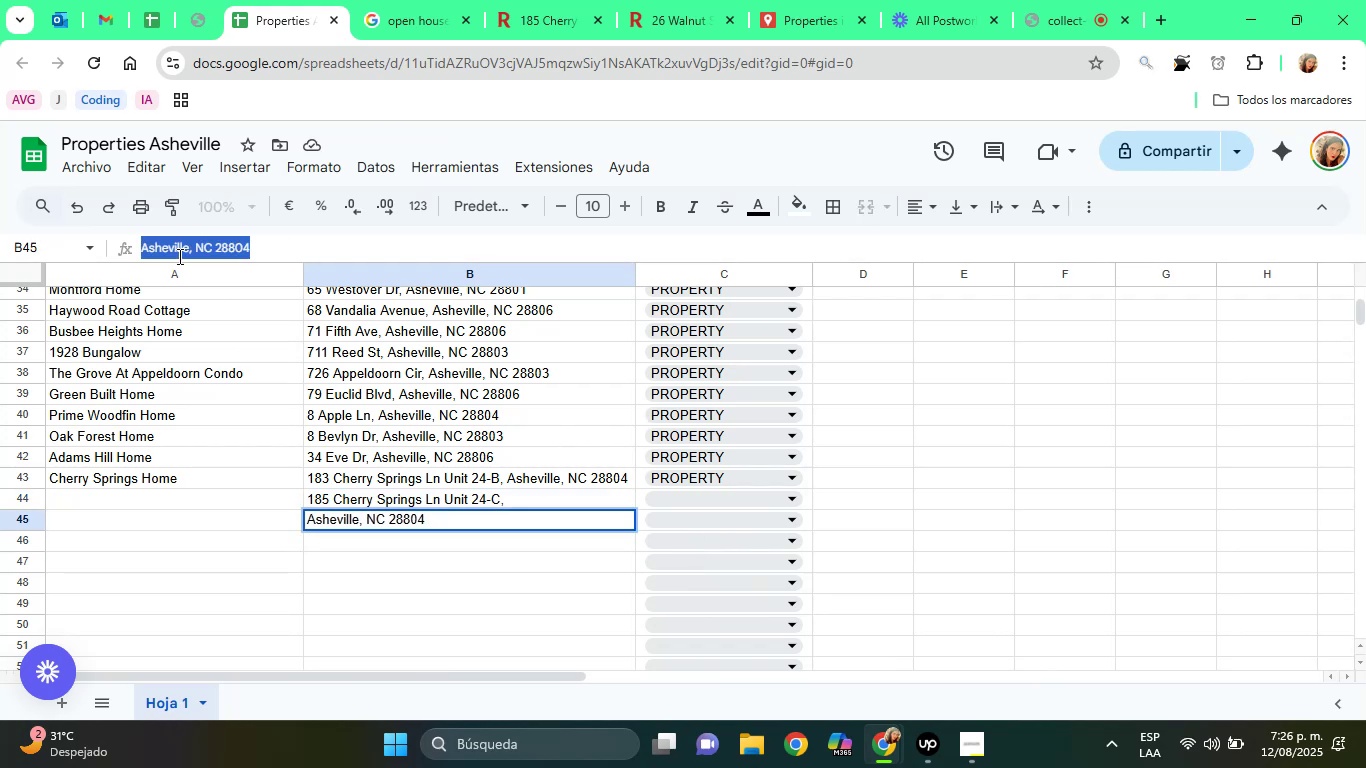 
hold_key(key=ControlLeft, duration=0.54)
 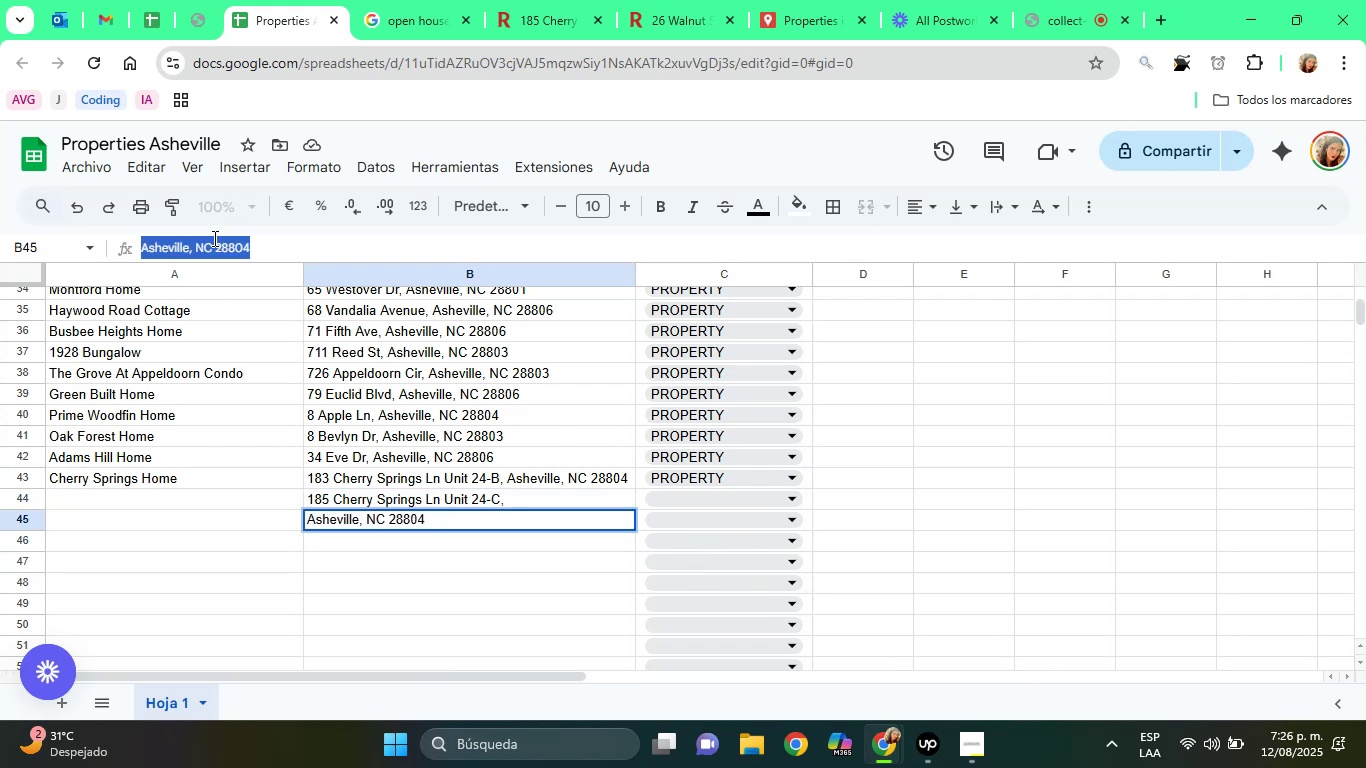 
double_click([213, 238])
 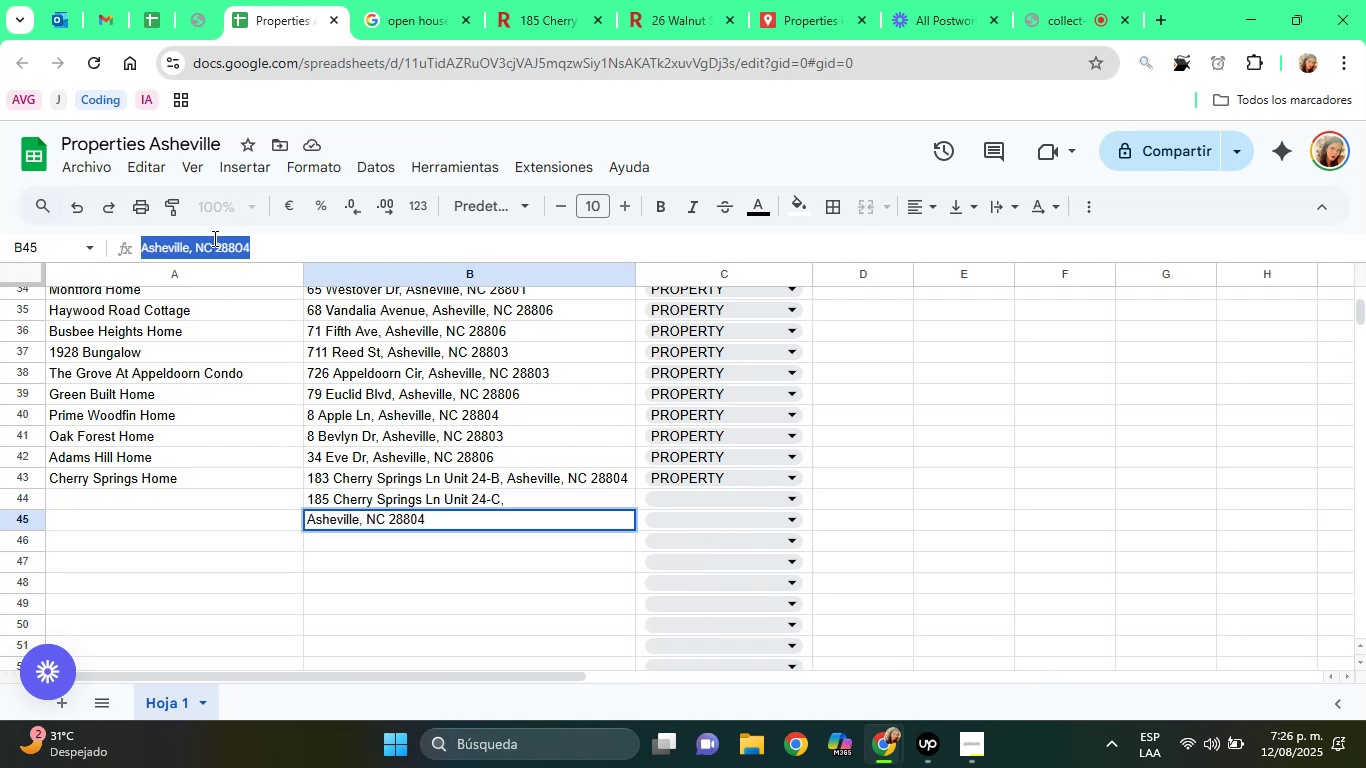 
triple_click([213, 238])
 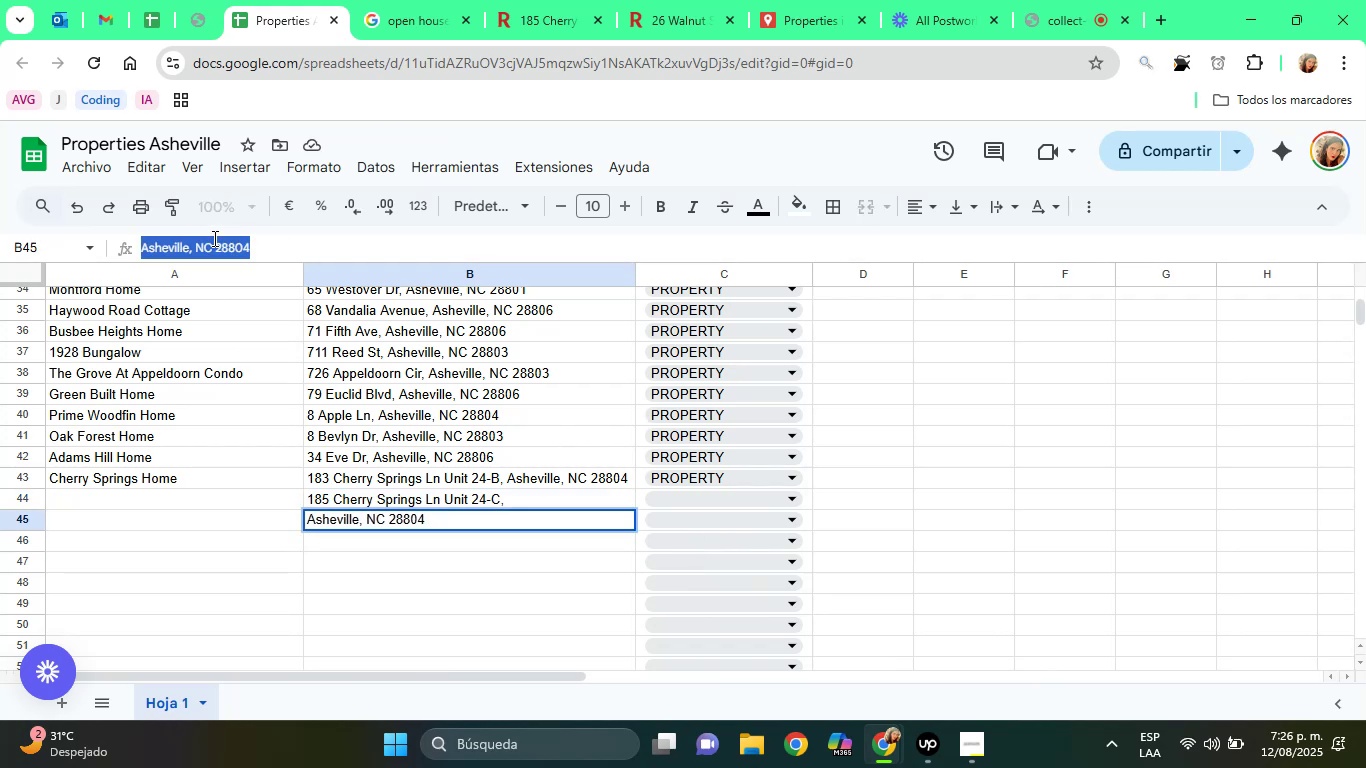 
right_click([213, 238])
 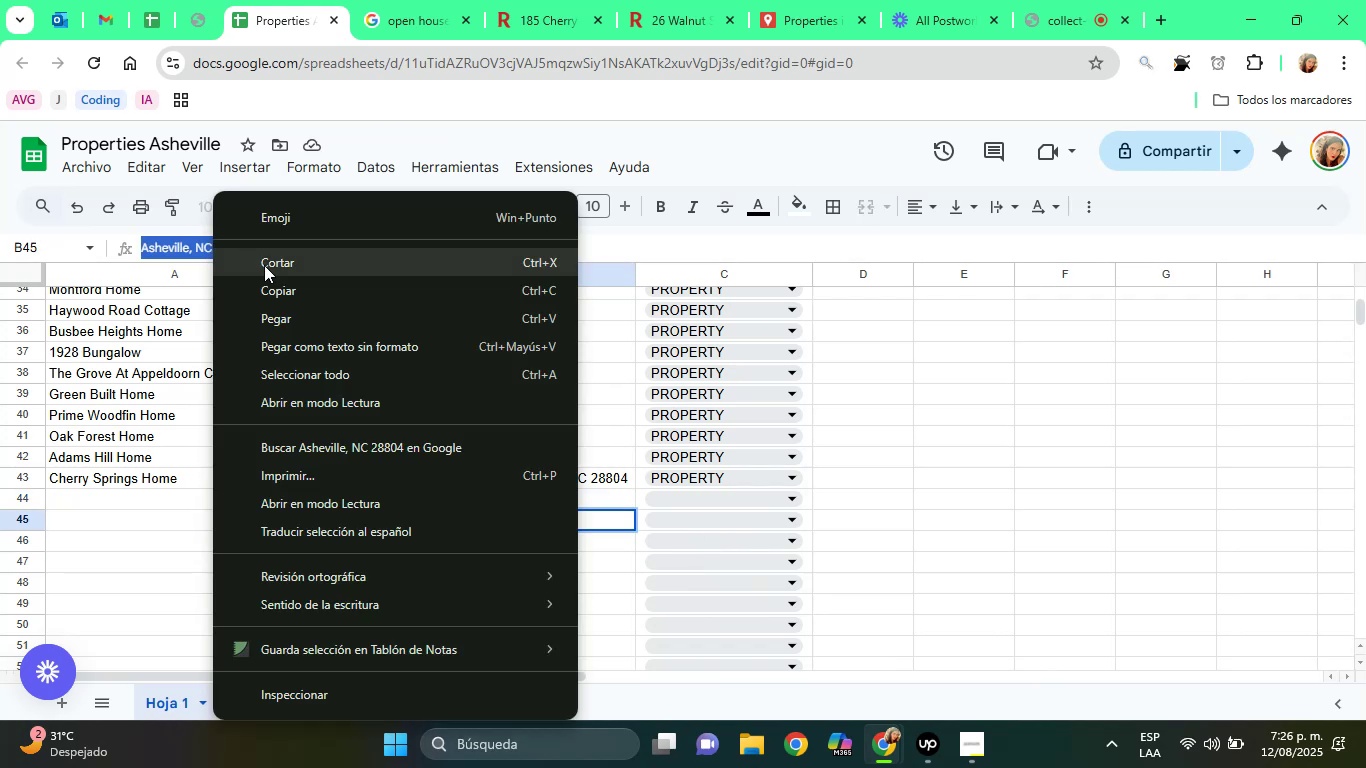 
left_click([265, 265])
 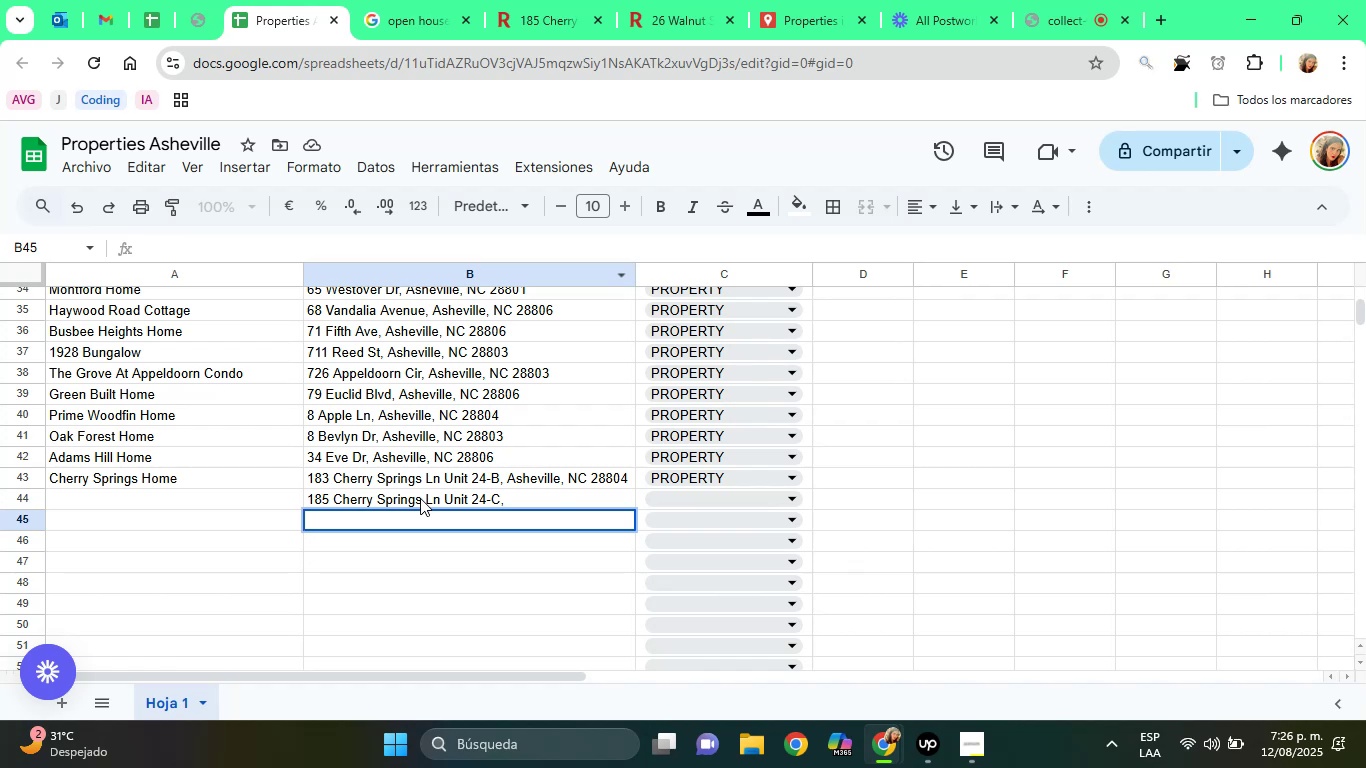 
left_click([394, 488])
 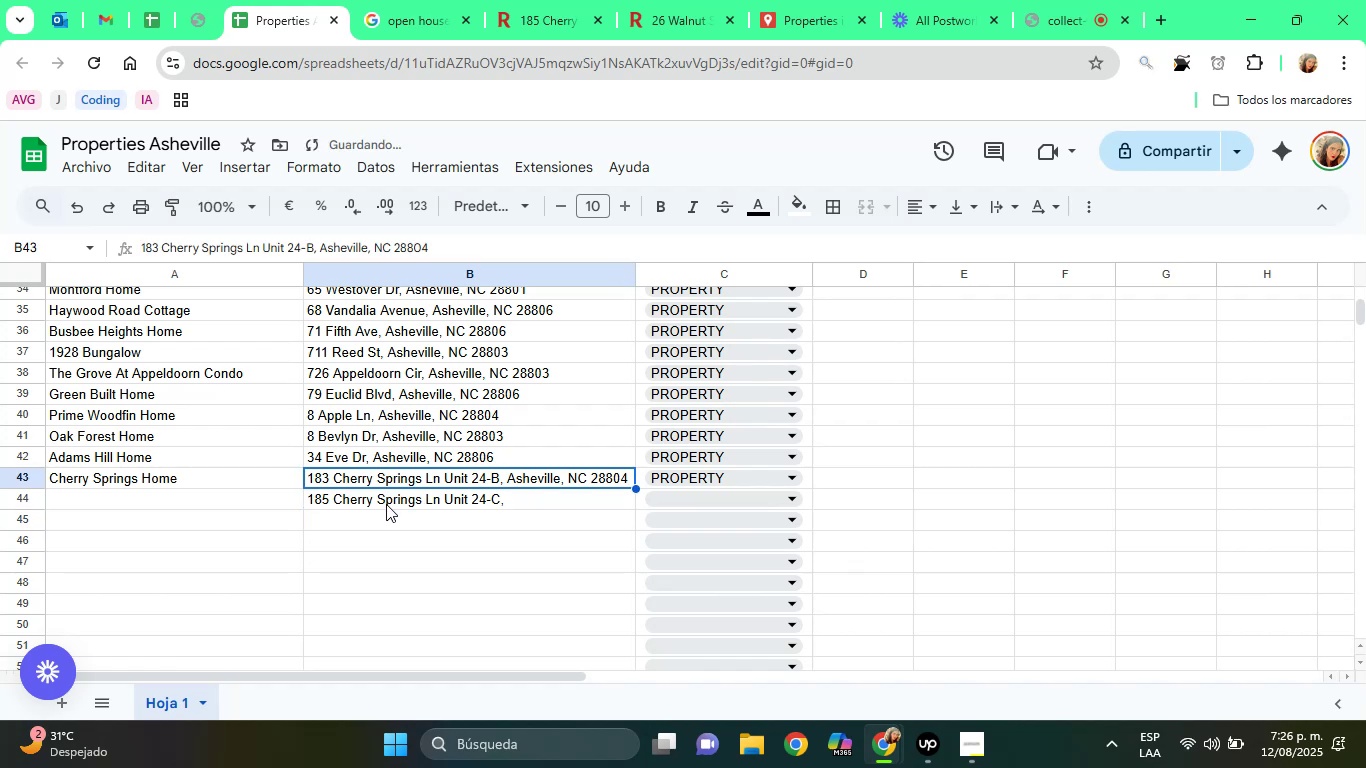 
left_click([386, 504])
 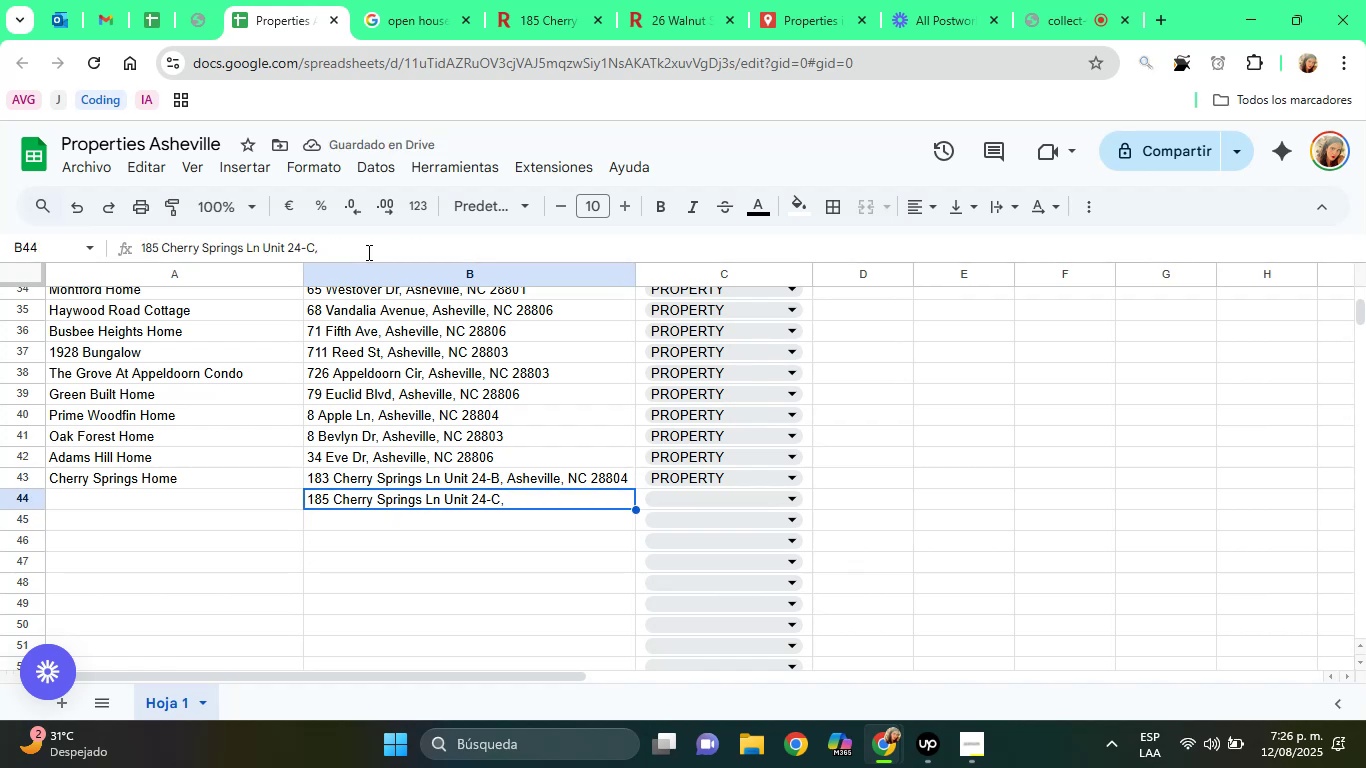 
left_click([367, 252])
 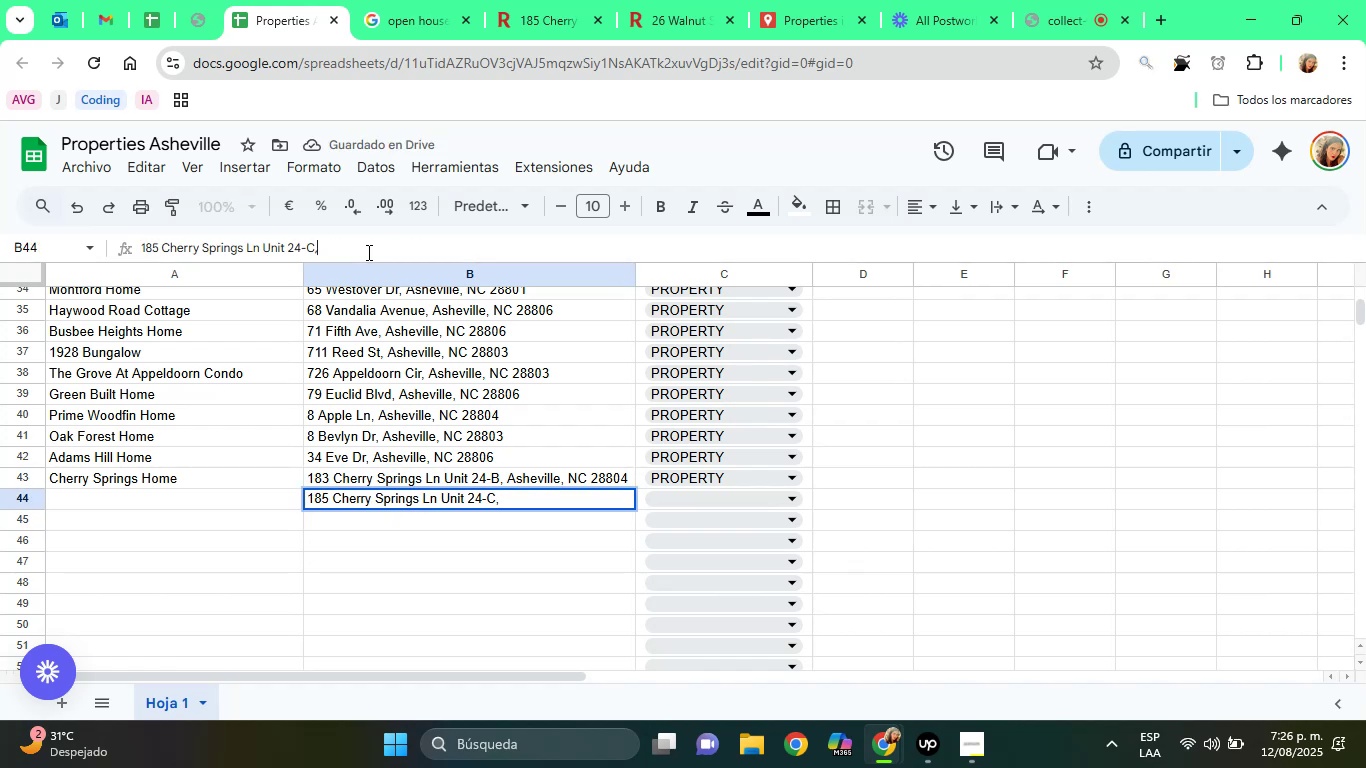 
key(Space)
 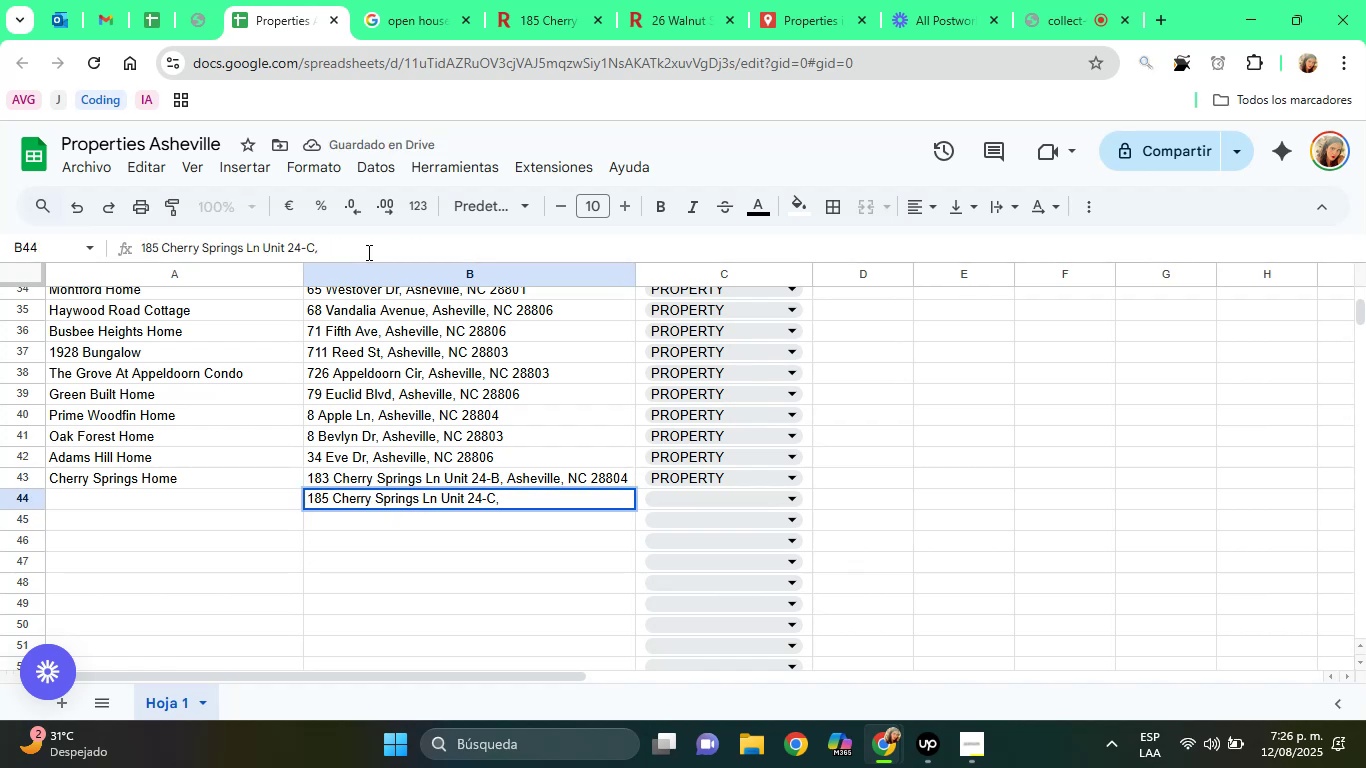 
key(Control+ControlLeft)
 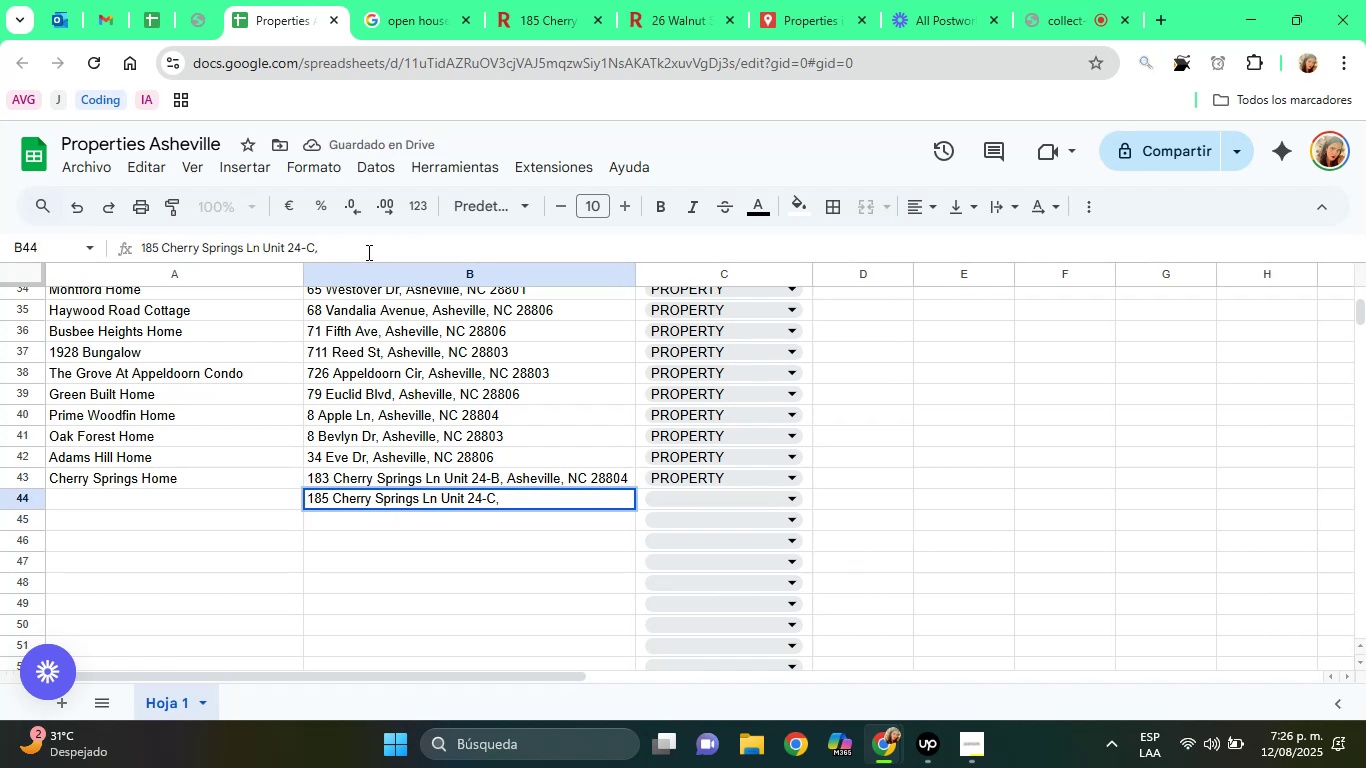 
key(Control+V)
 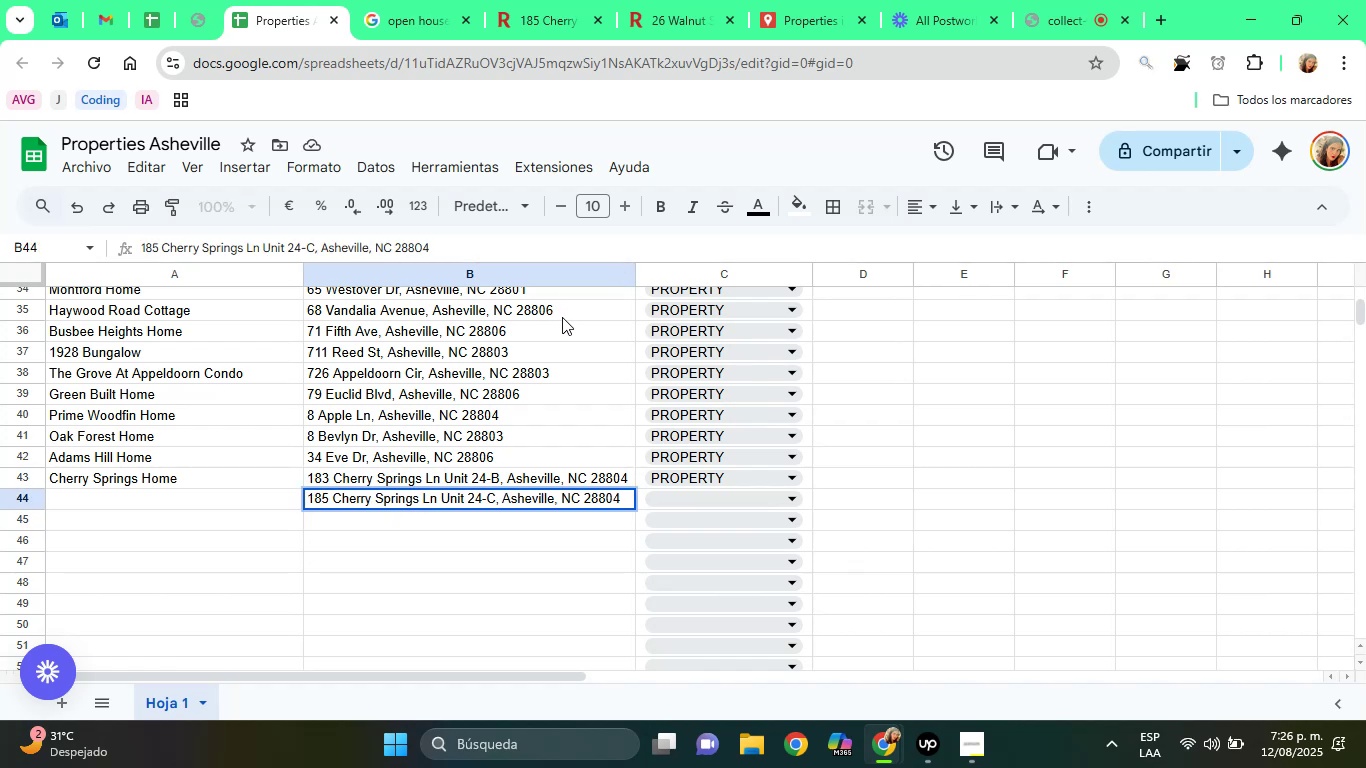 
left_click([535, 550])
 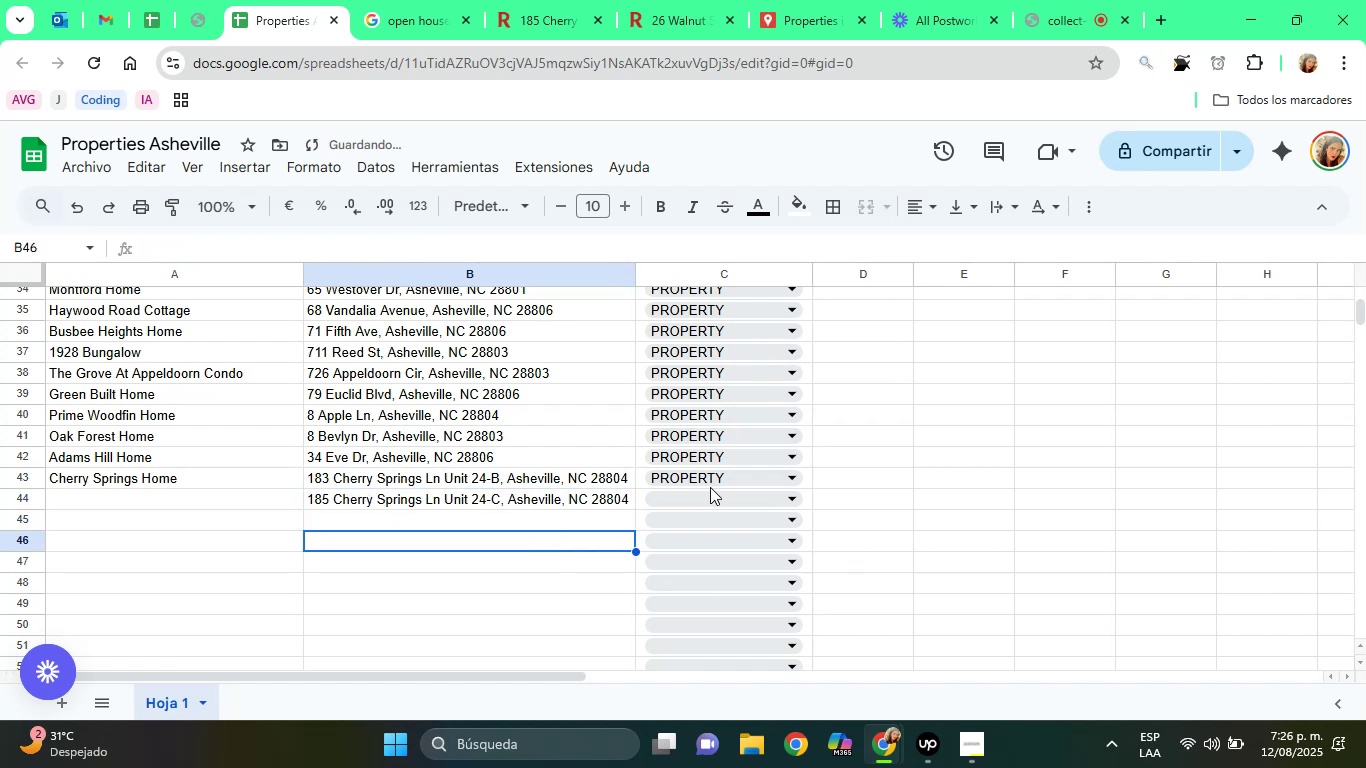 
left_click([704, 492])
 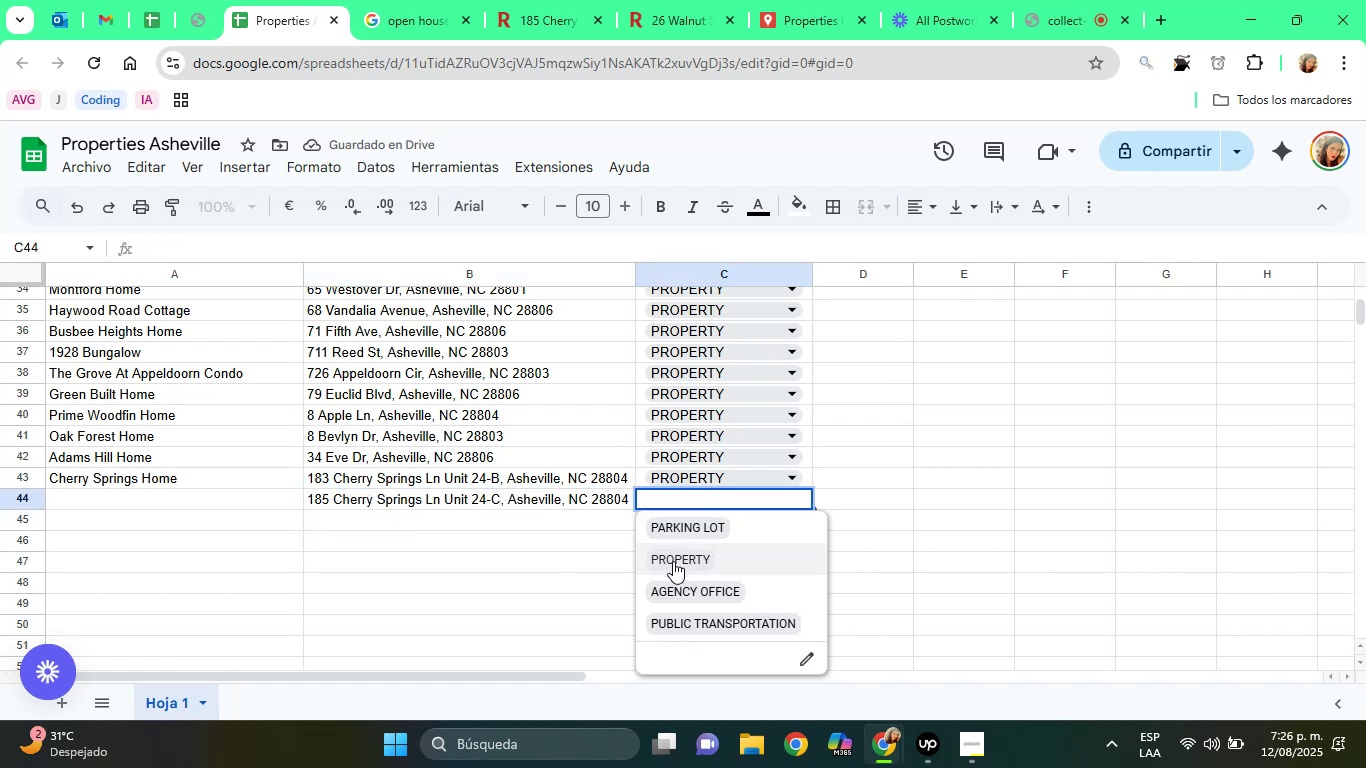 
left_click([673, 561])
 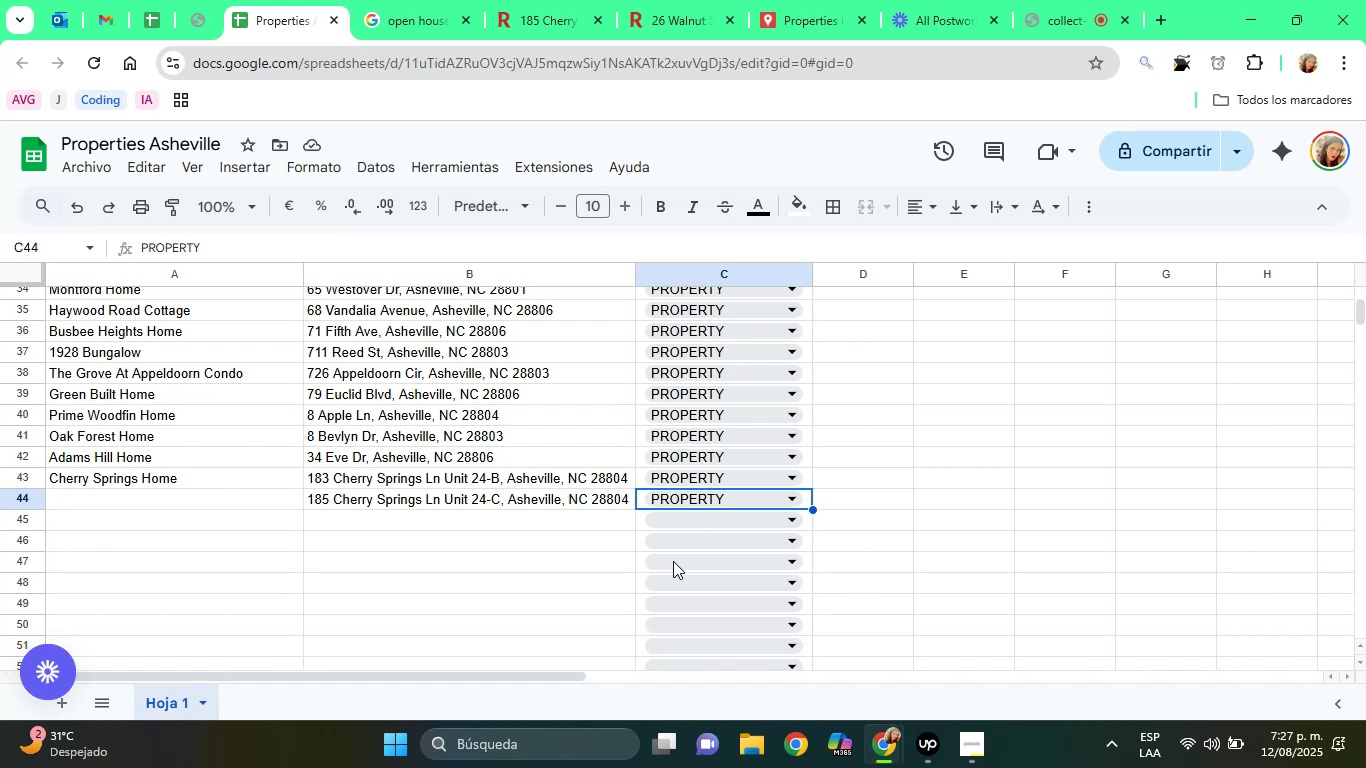 
wait(24.47)
 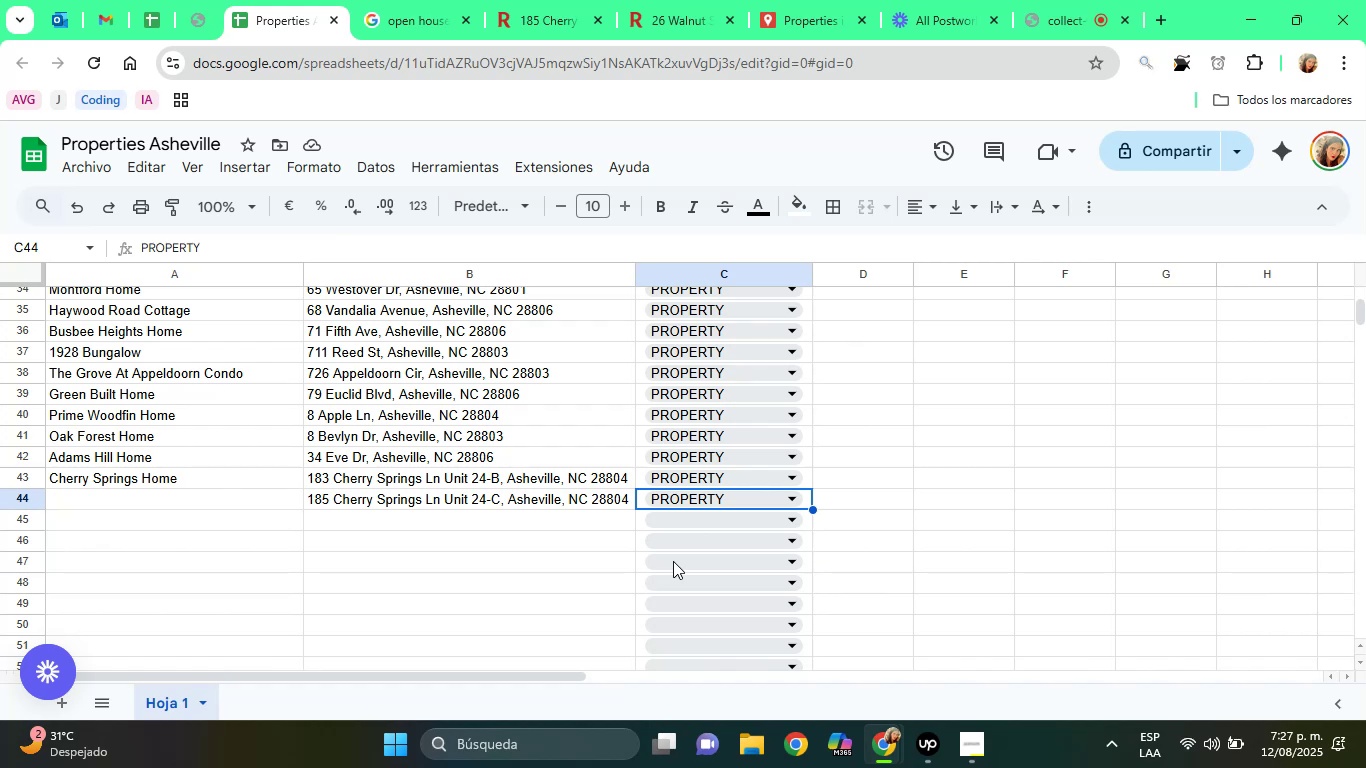 
left_click([522, 0])
 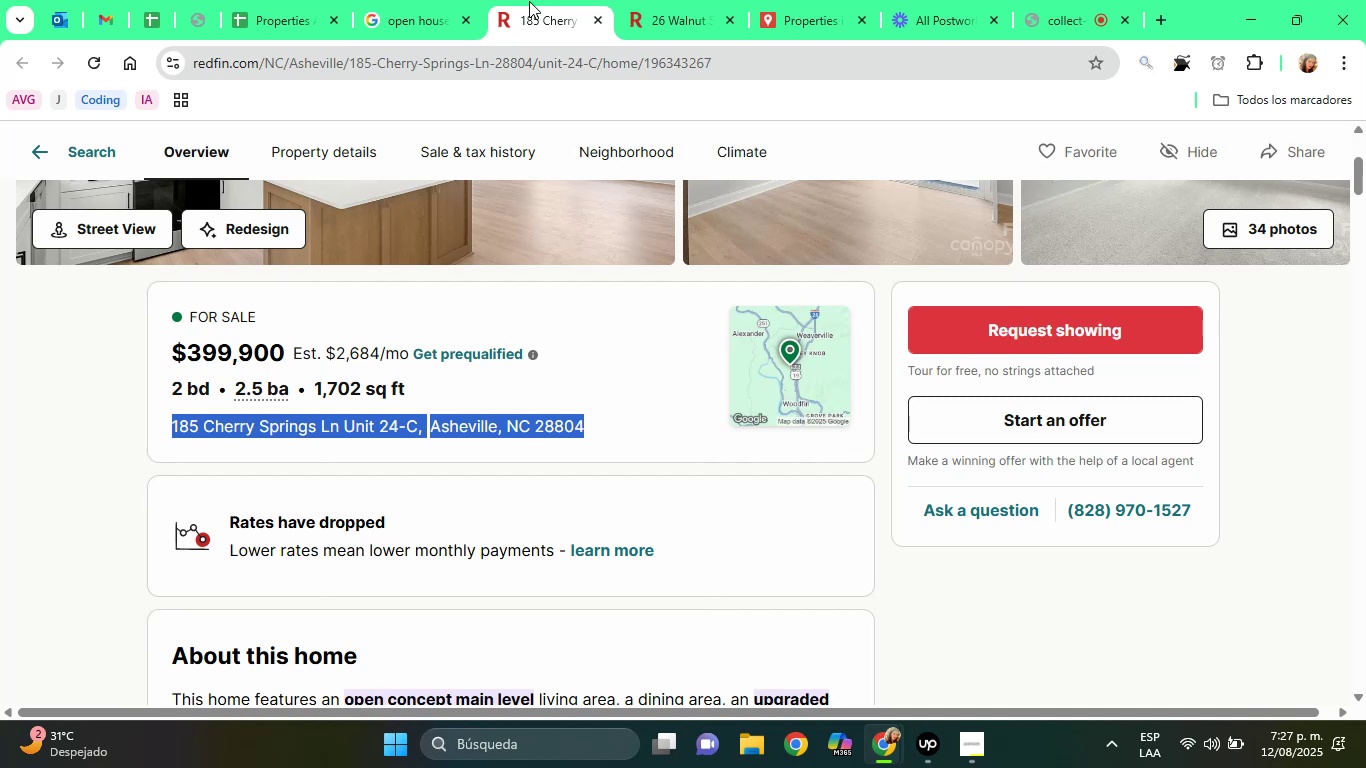 
wait(26.43)
 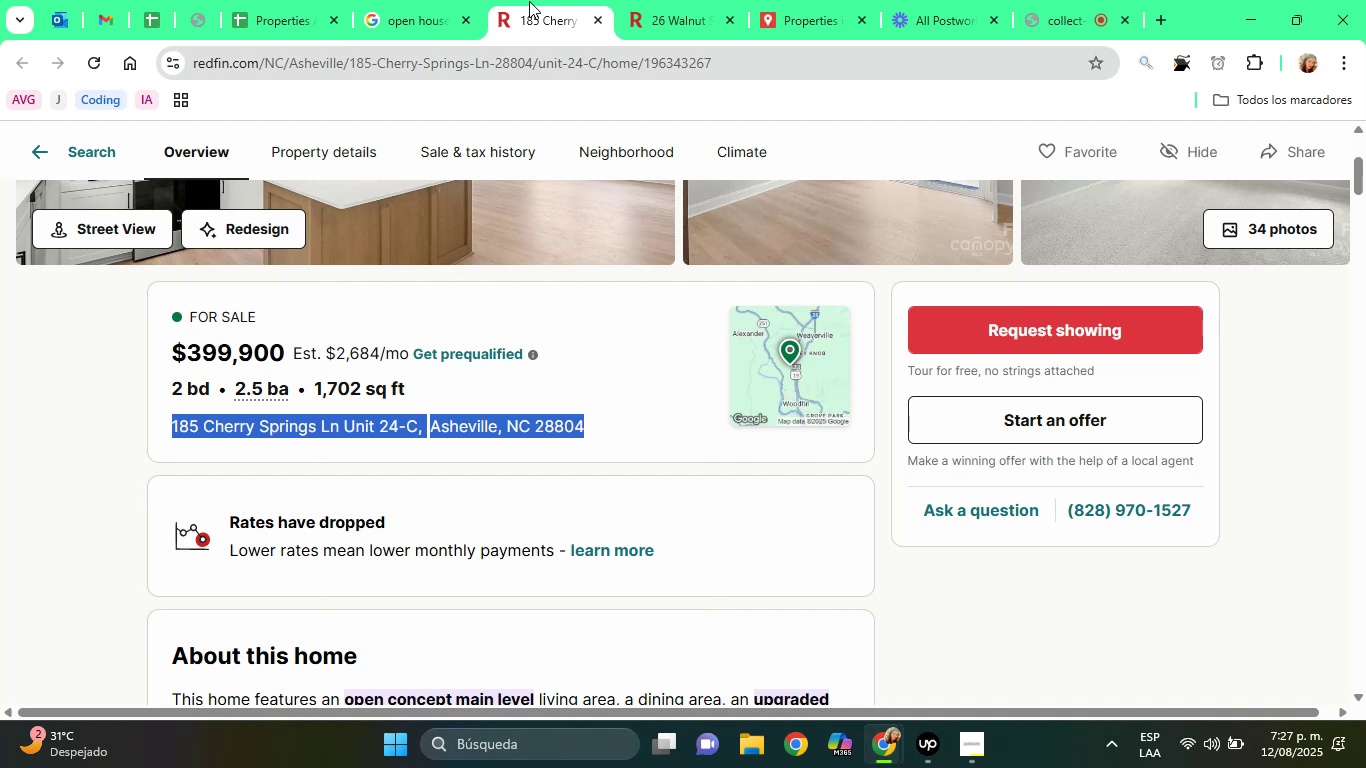 
left_click_drag(start_coordinate=[1357, 178], to_coordinate=[1362, 204])
 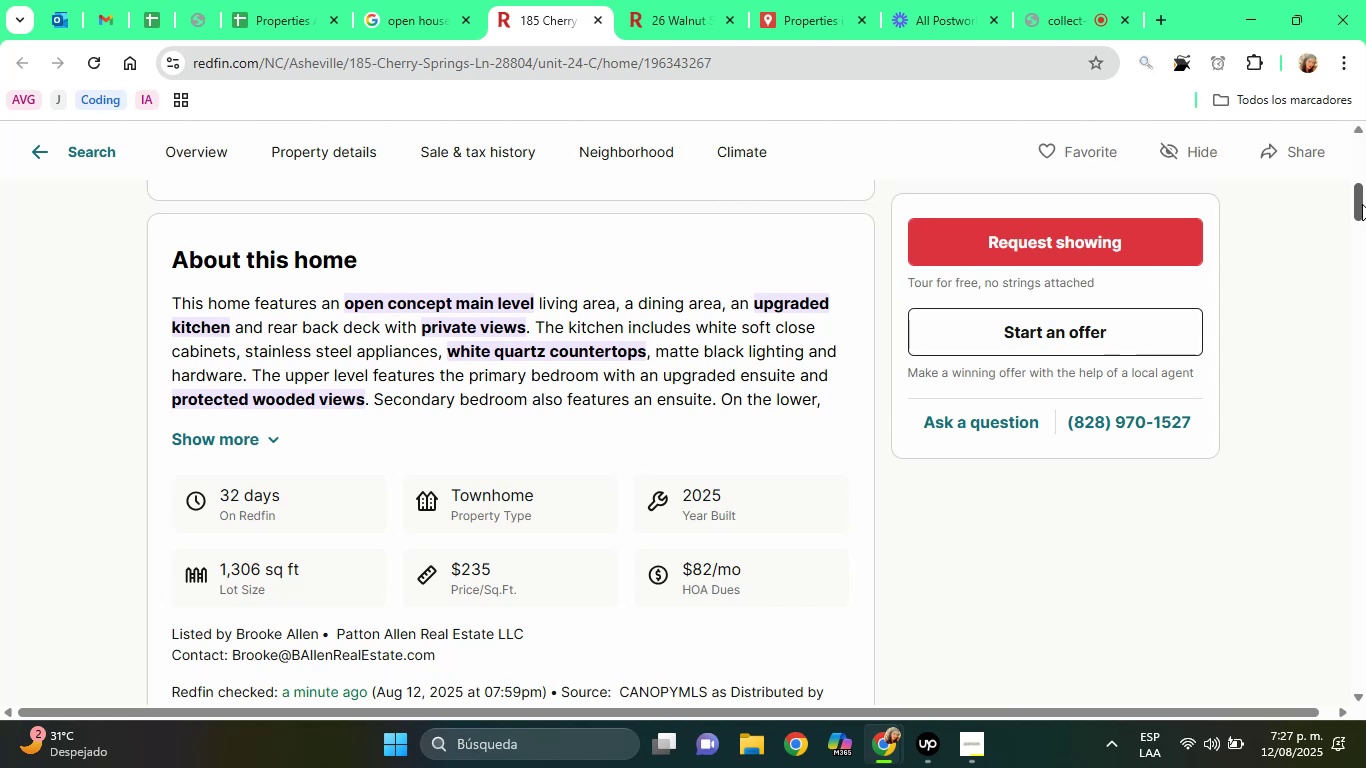 
wait(16.88)
 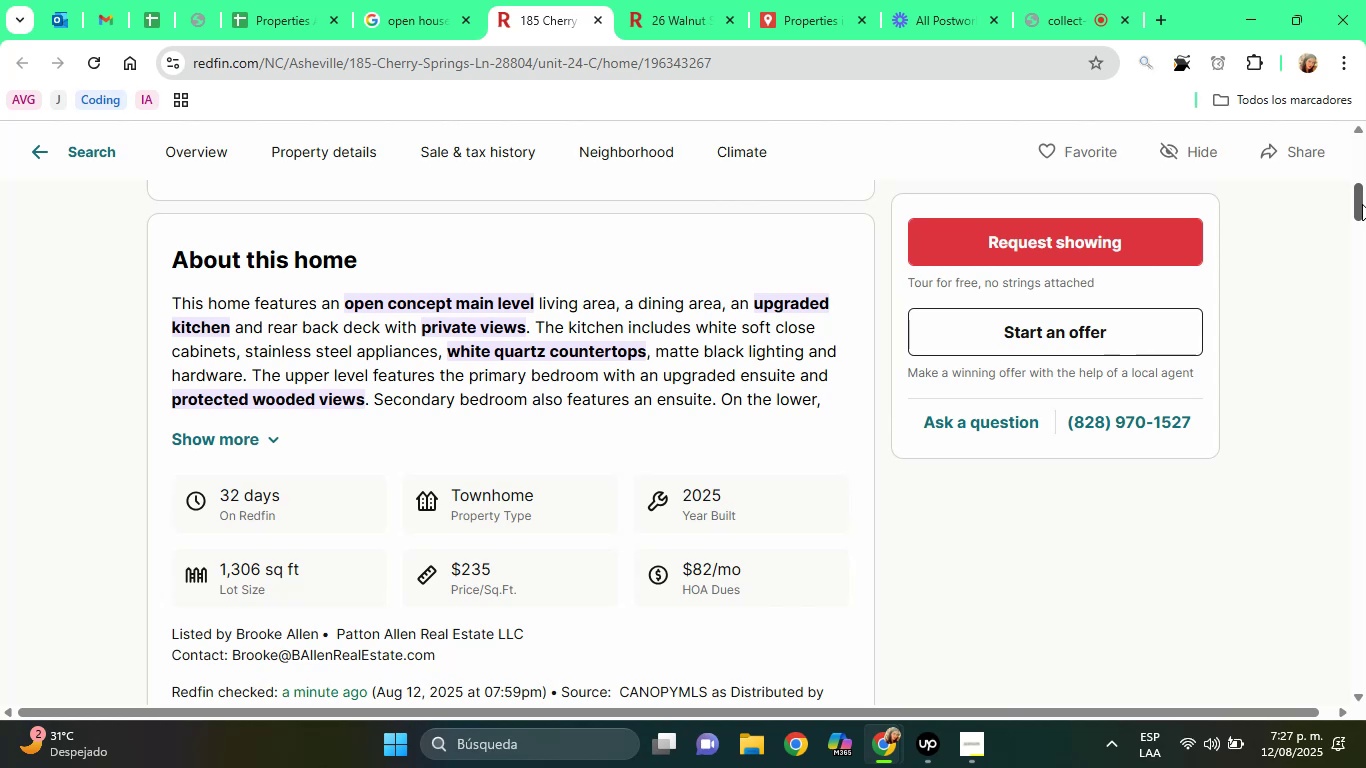 
left_click_drag(start_coordinate=[586, 334], to_coordinate=[619, 341])
 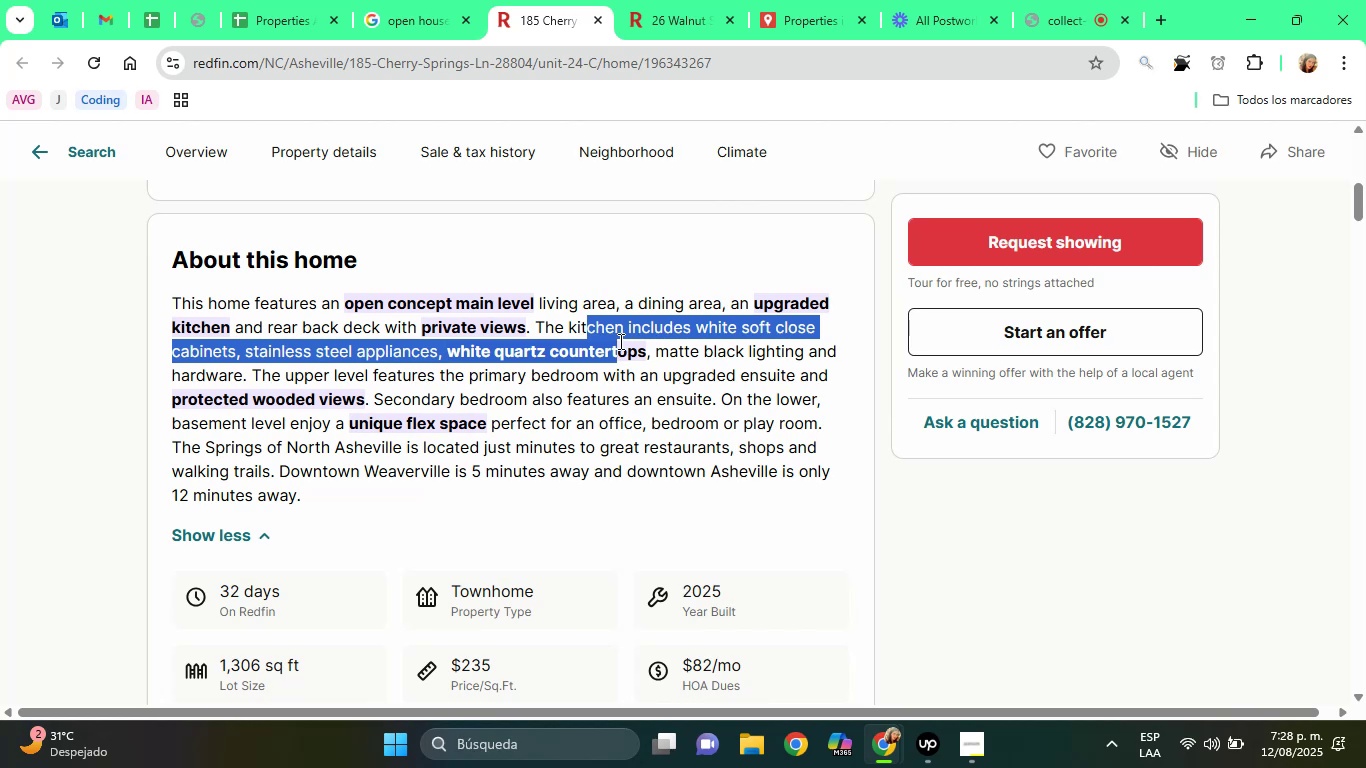 
wait(19.38)
 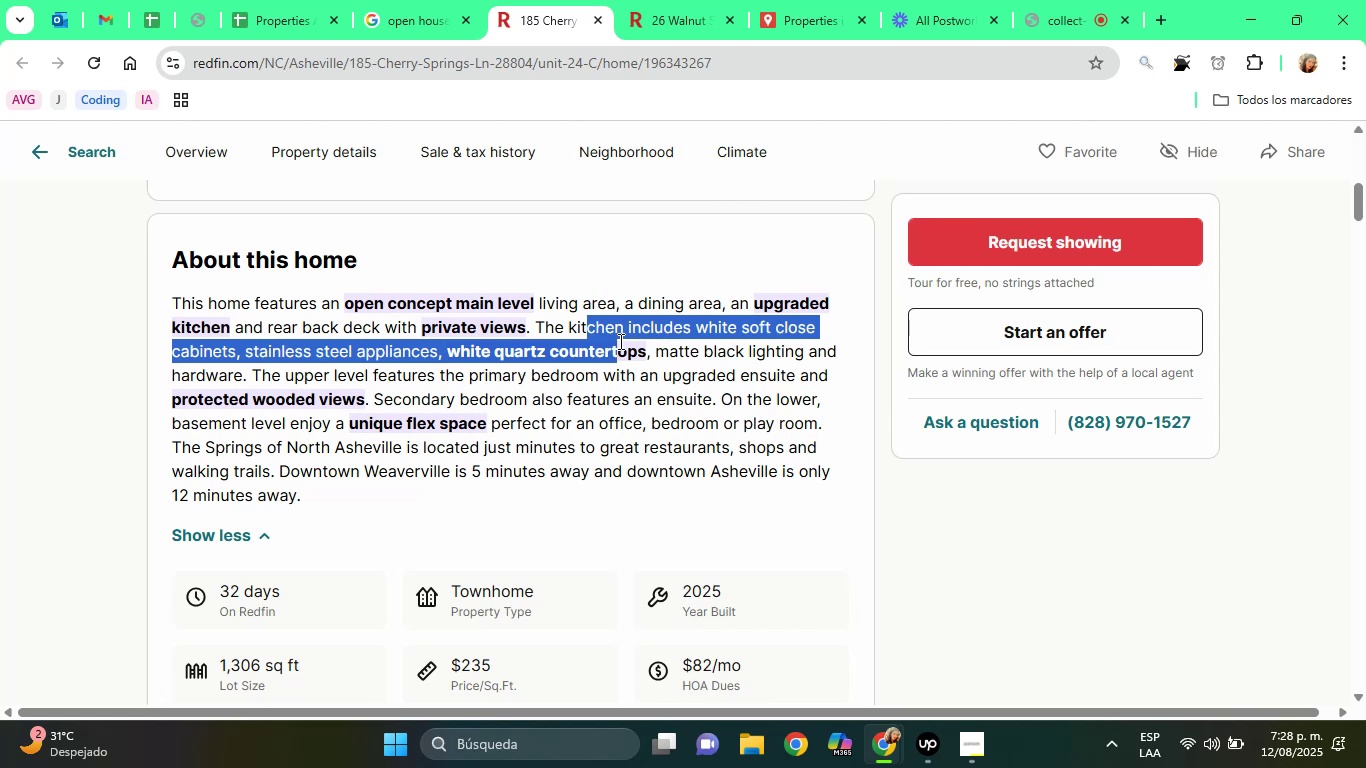 
left_click_drag(start_coordinate=[1362, 199], to_coordinate=[1362, 229])
 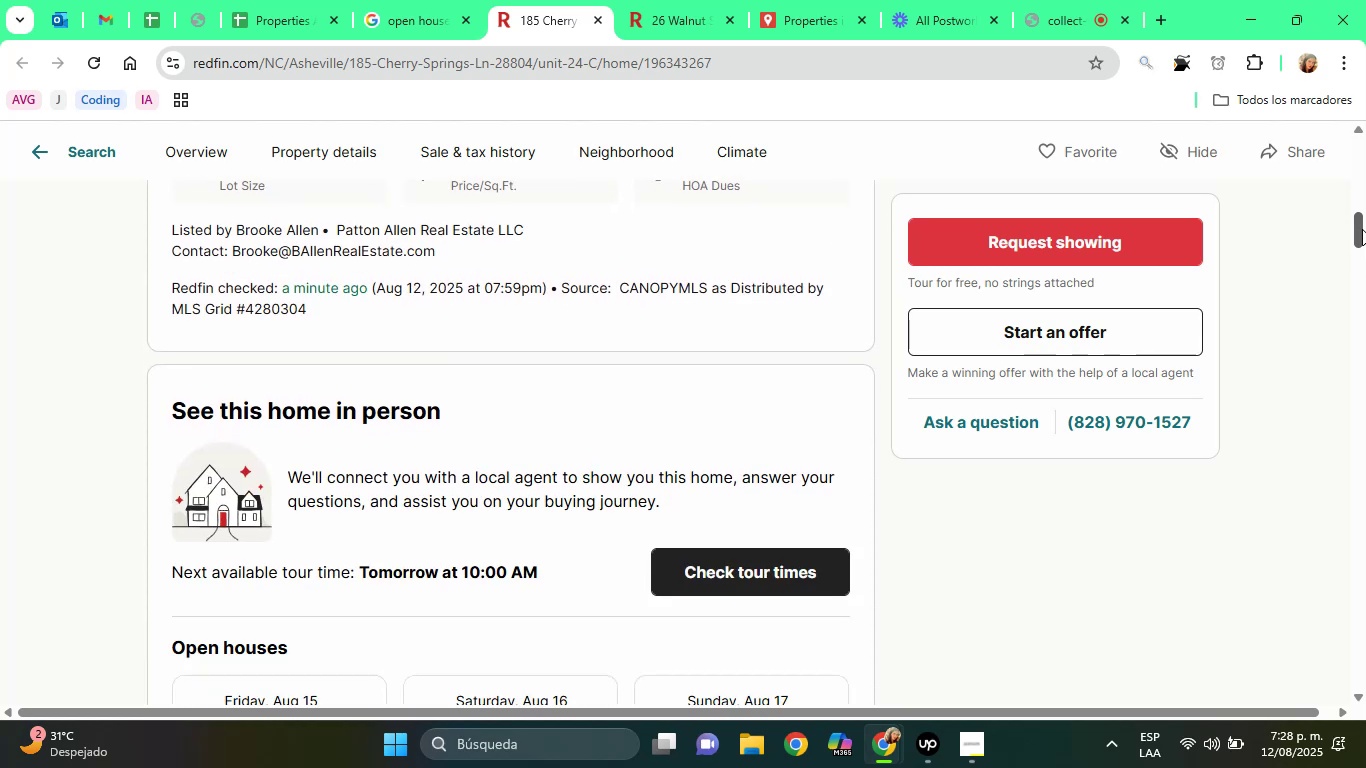 
left_click_drag(start_coordinate=[1362, 229], to_coordinate=[1361, 302])
 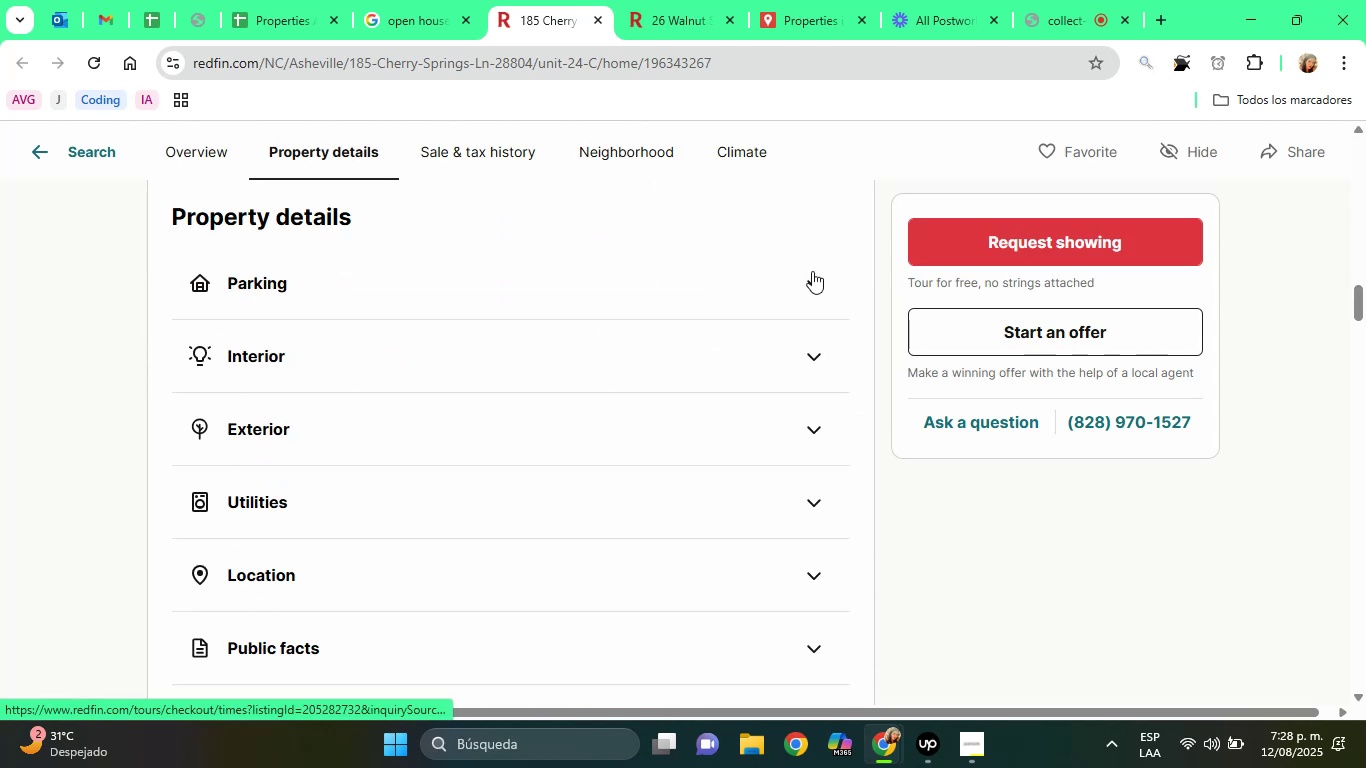 
left_click([812, 271])
 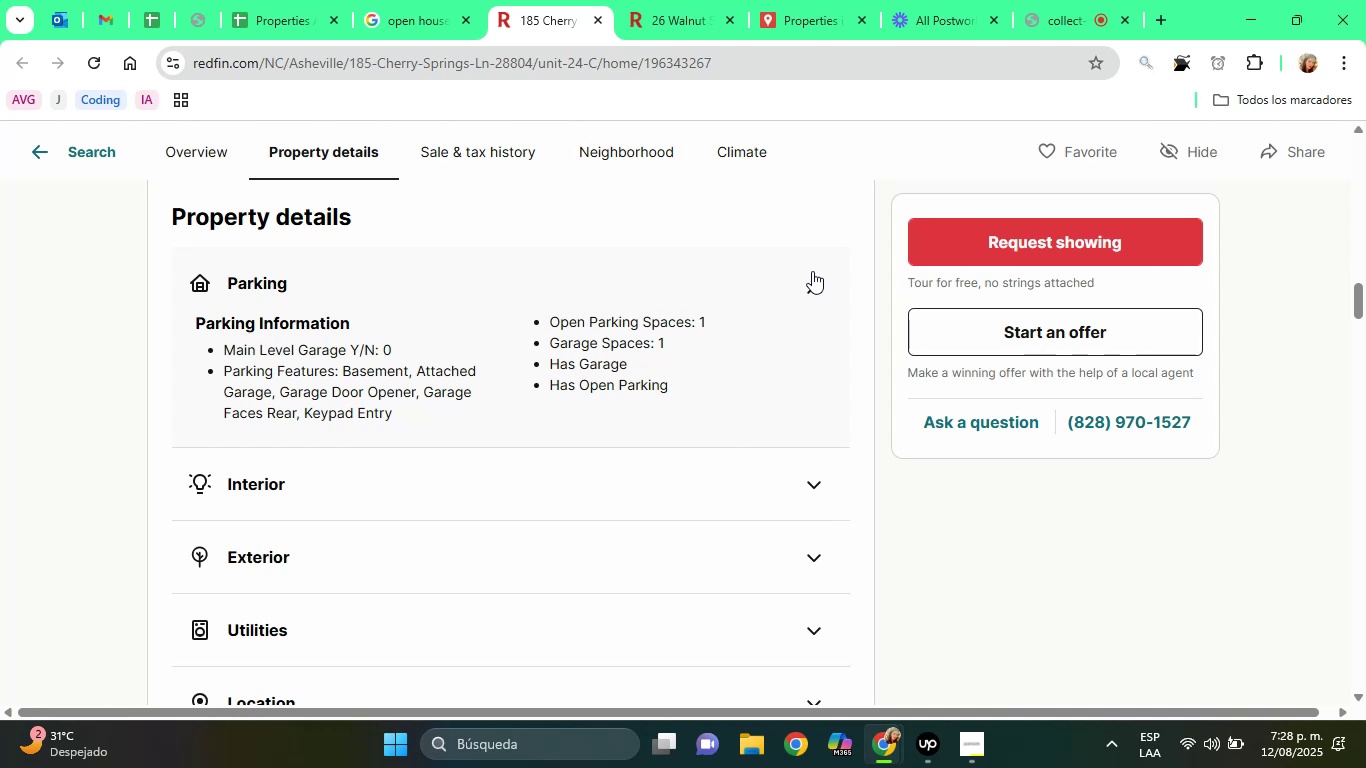 
wait(17.92)
 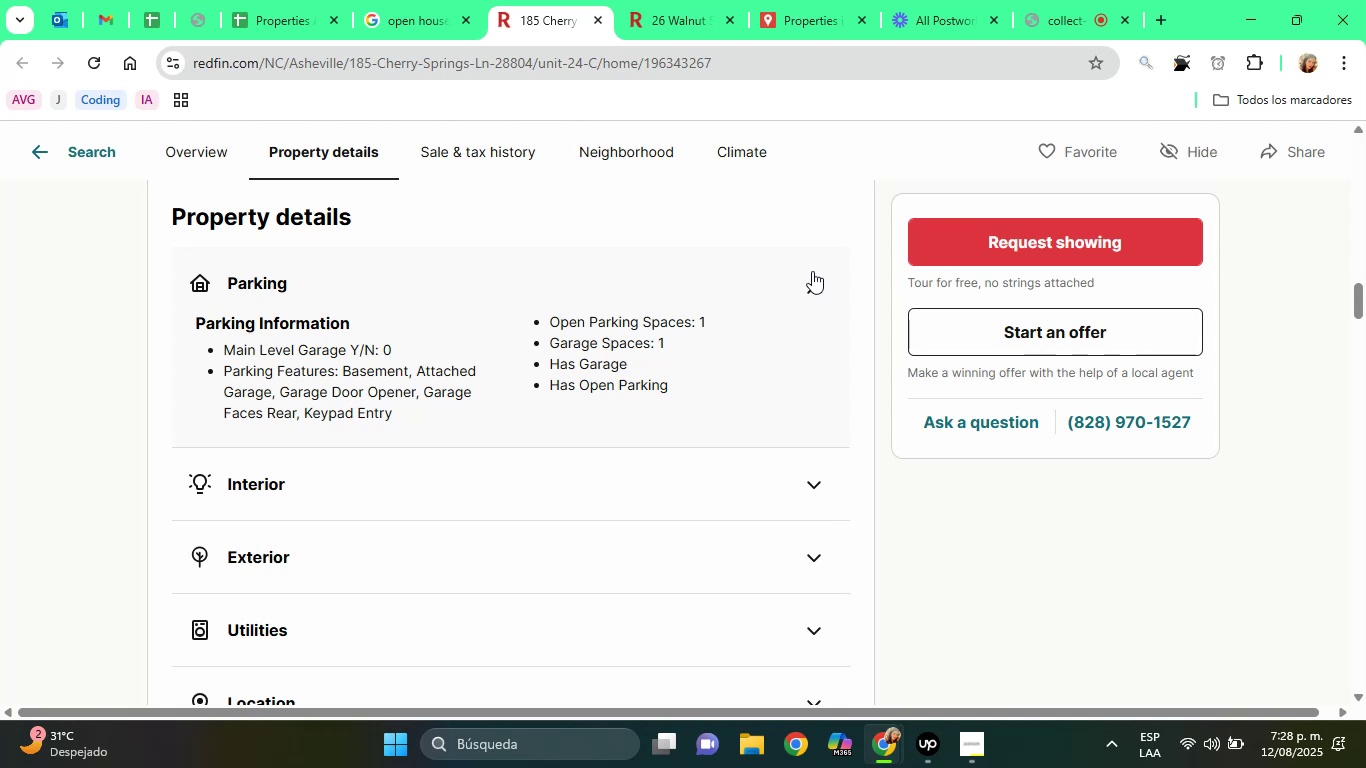 
left_click([406, 472])
 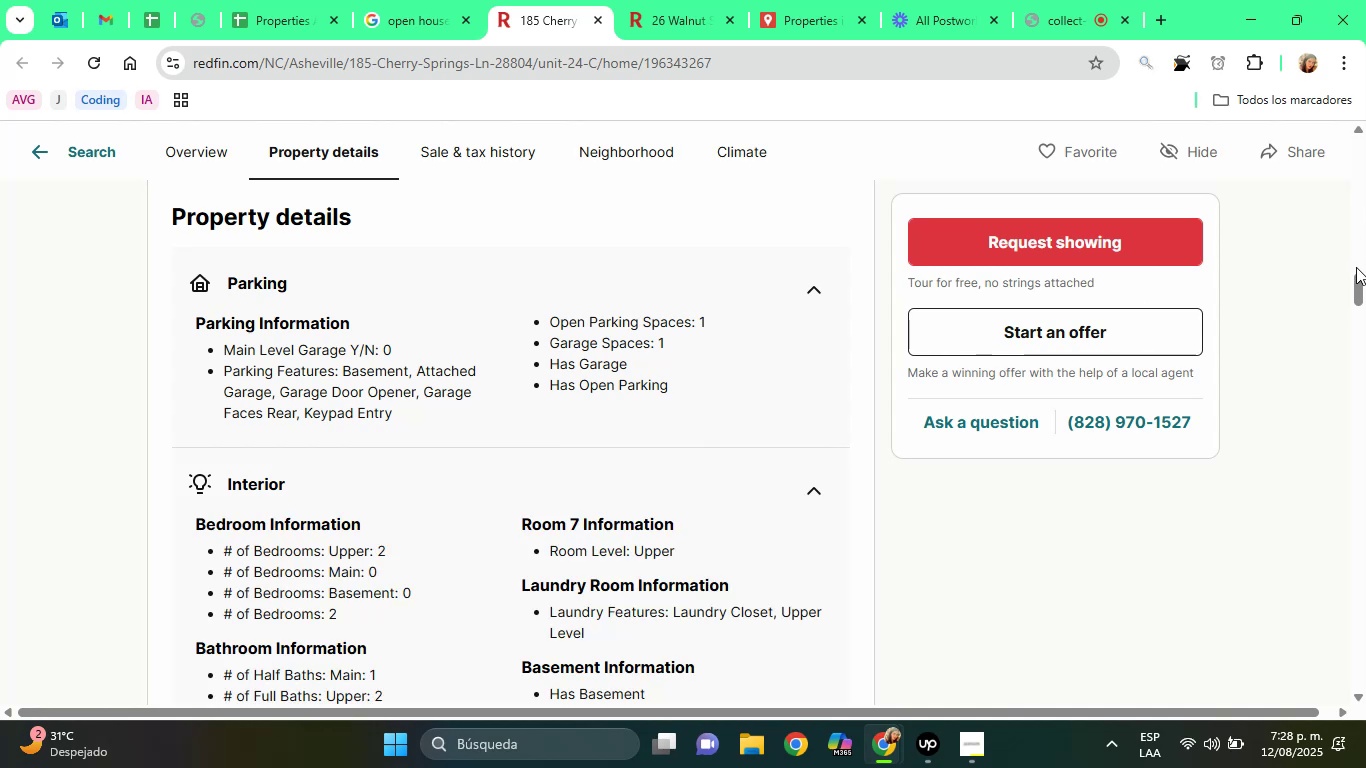 
left_click_drag(start_coordinate=[1357, 278], to_coordinate=[1357, 308])
 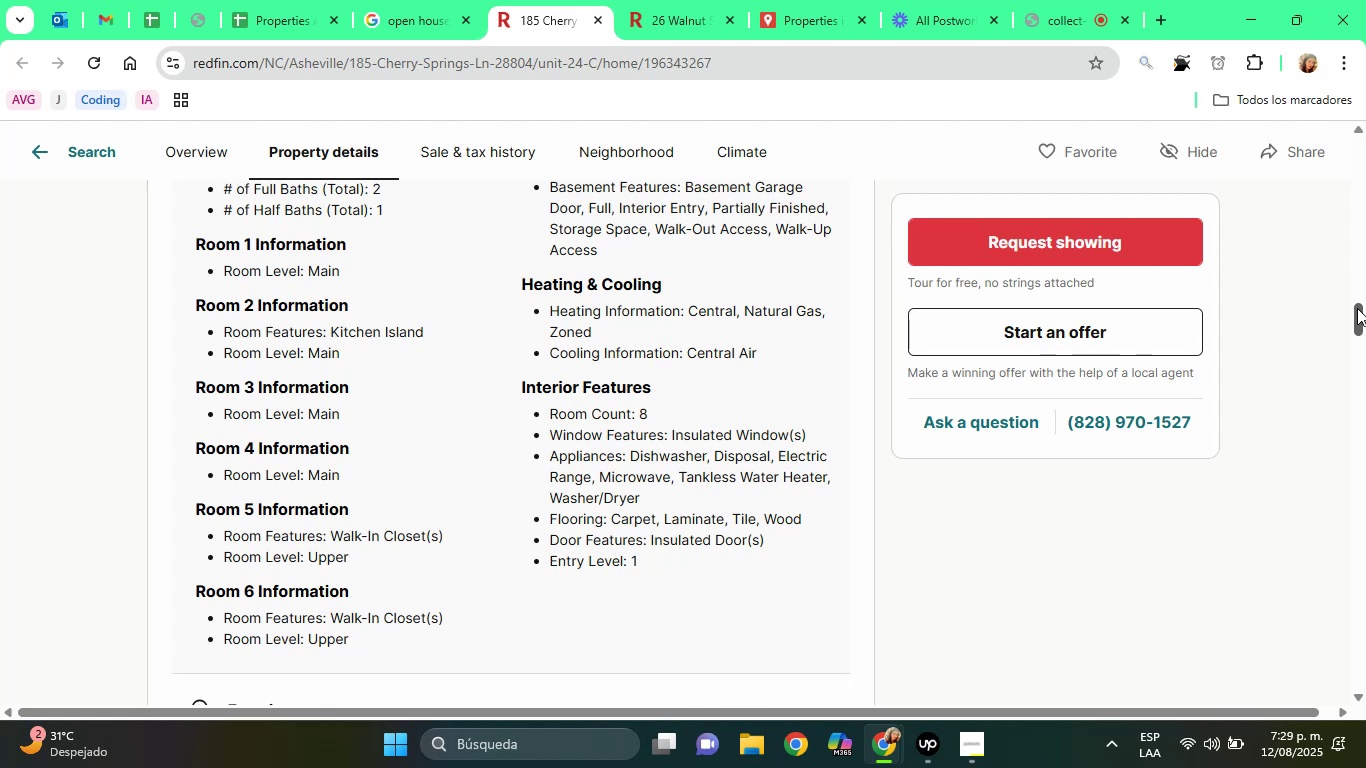 
left_click_drag(start_coordinate=[1361, 312], to_coordinate=[1364, 332])
 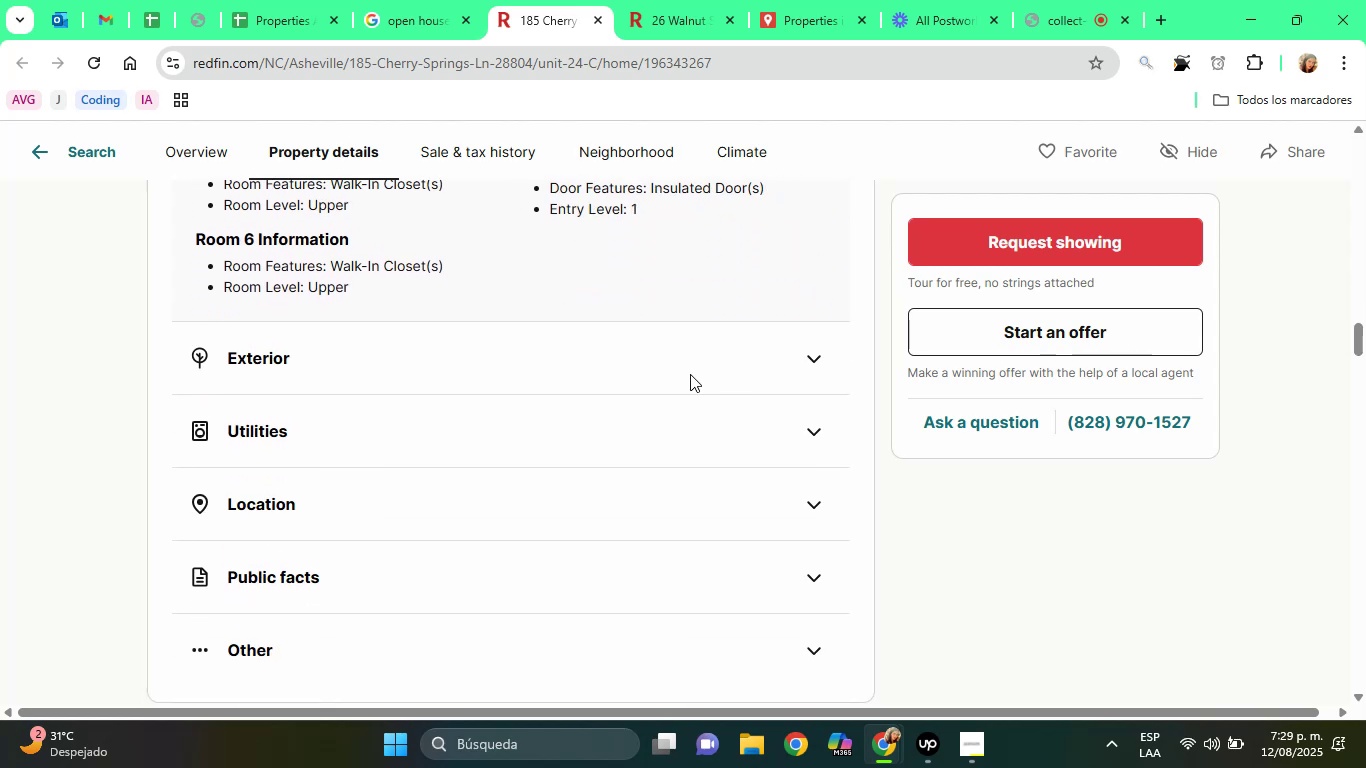 
left_click([690, 374])
 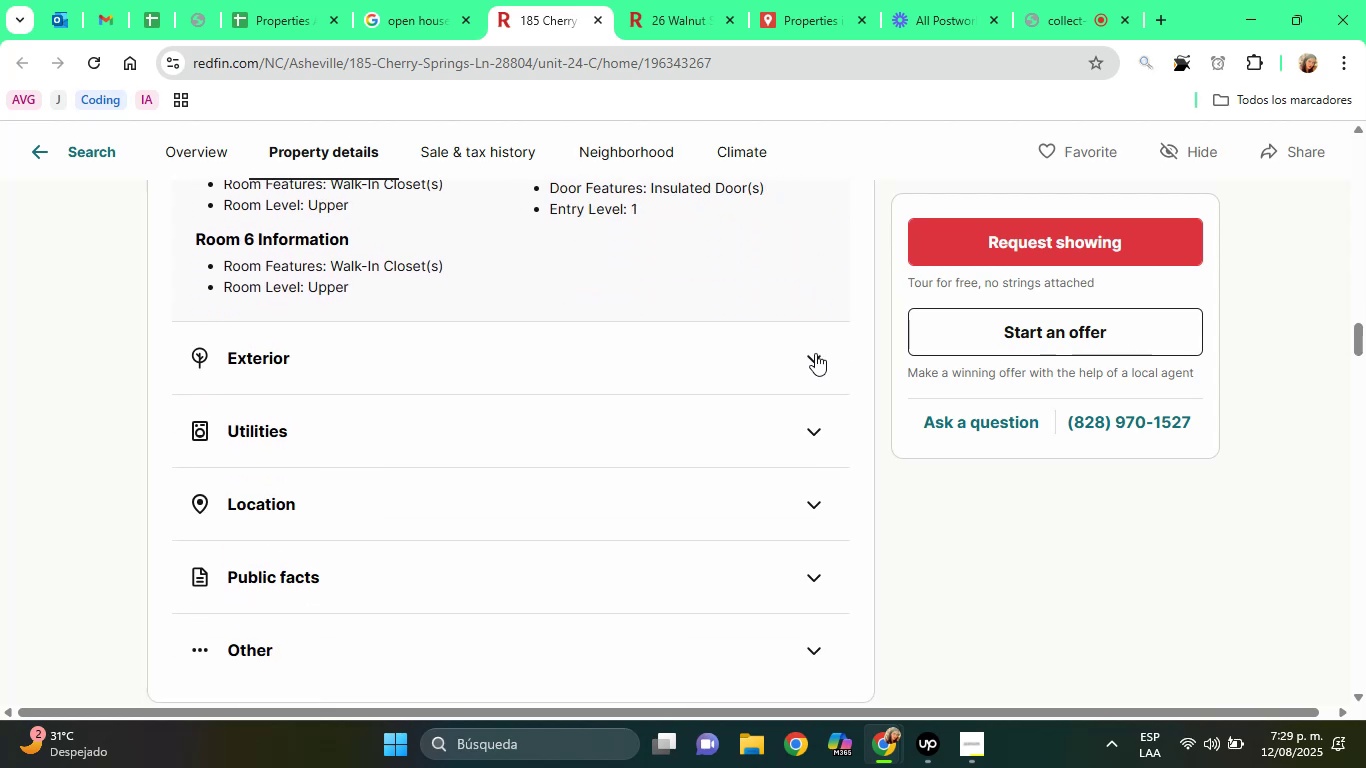 
left_click([815, 353])
 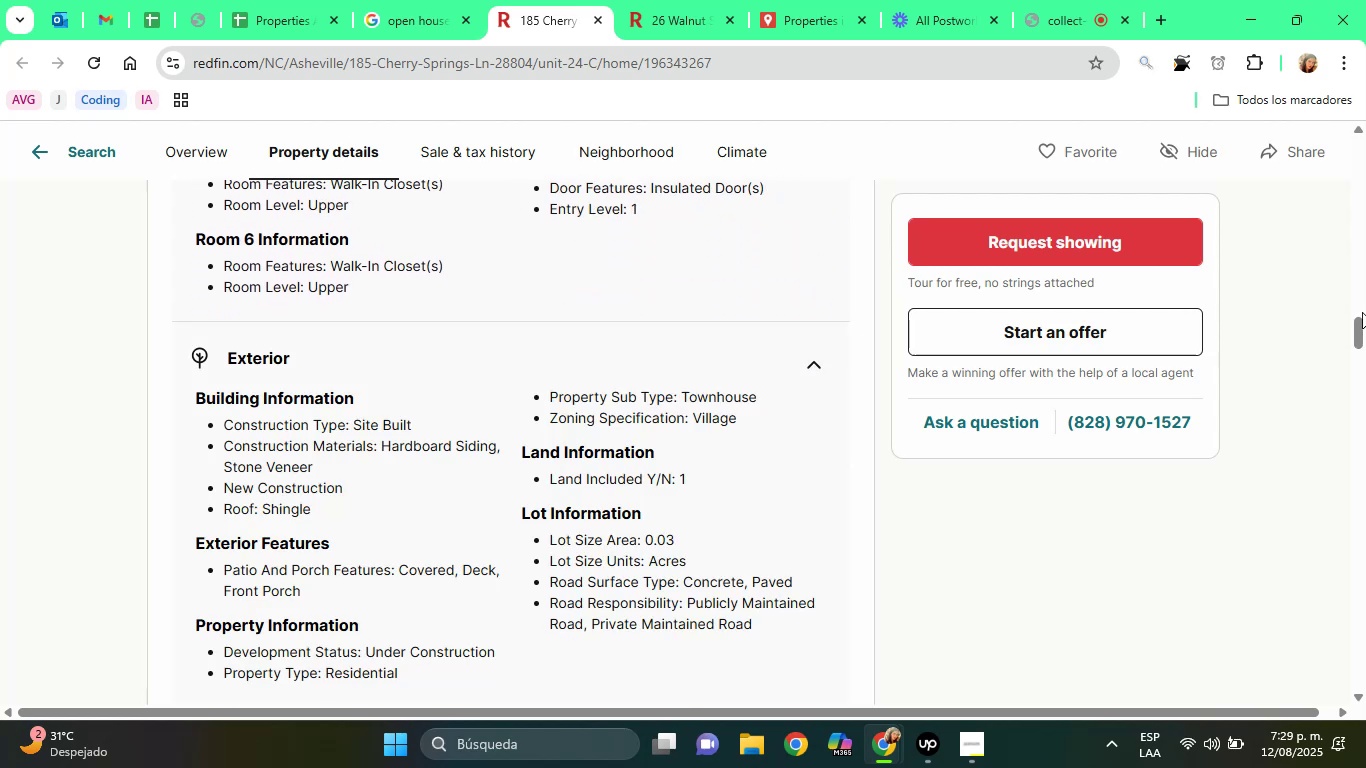 
left_click_drag(start_coordinate=[1365, 336], to_coordinate=[1365, 341])
 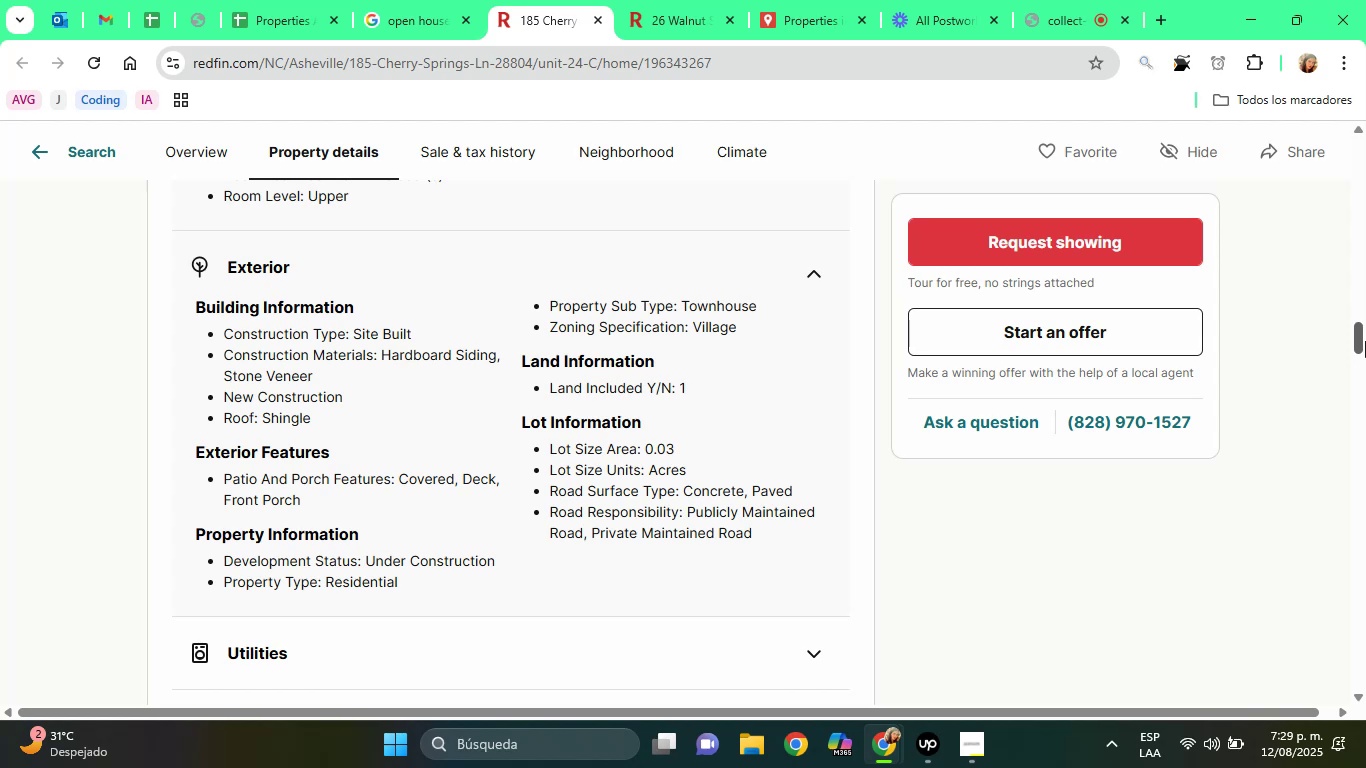 
wait(29.75)
 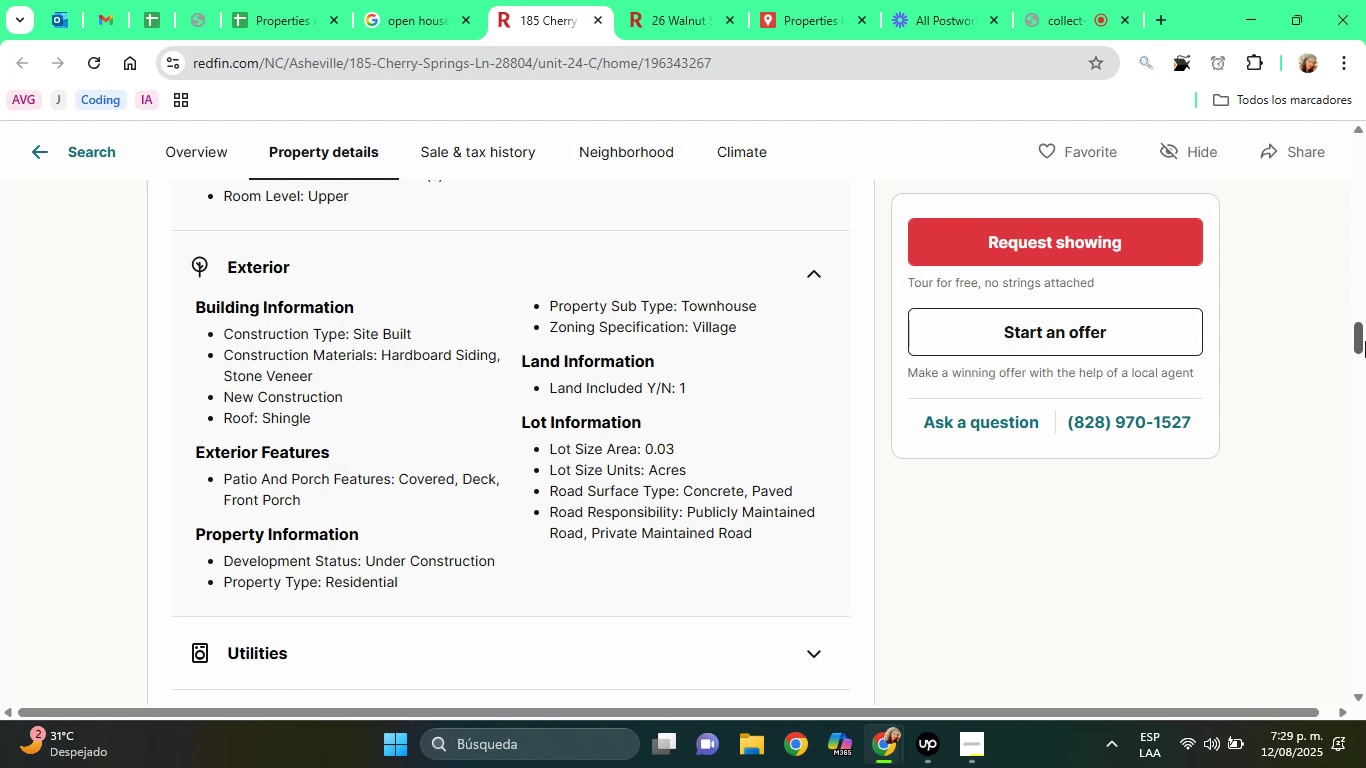 
left_click_drag(start_coordinate=[1359, 344], to_coordinate=[1361, 359])
 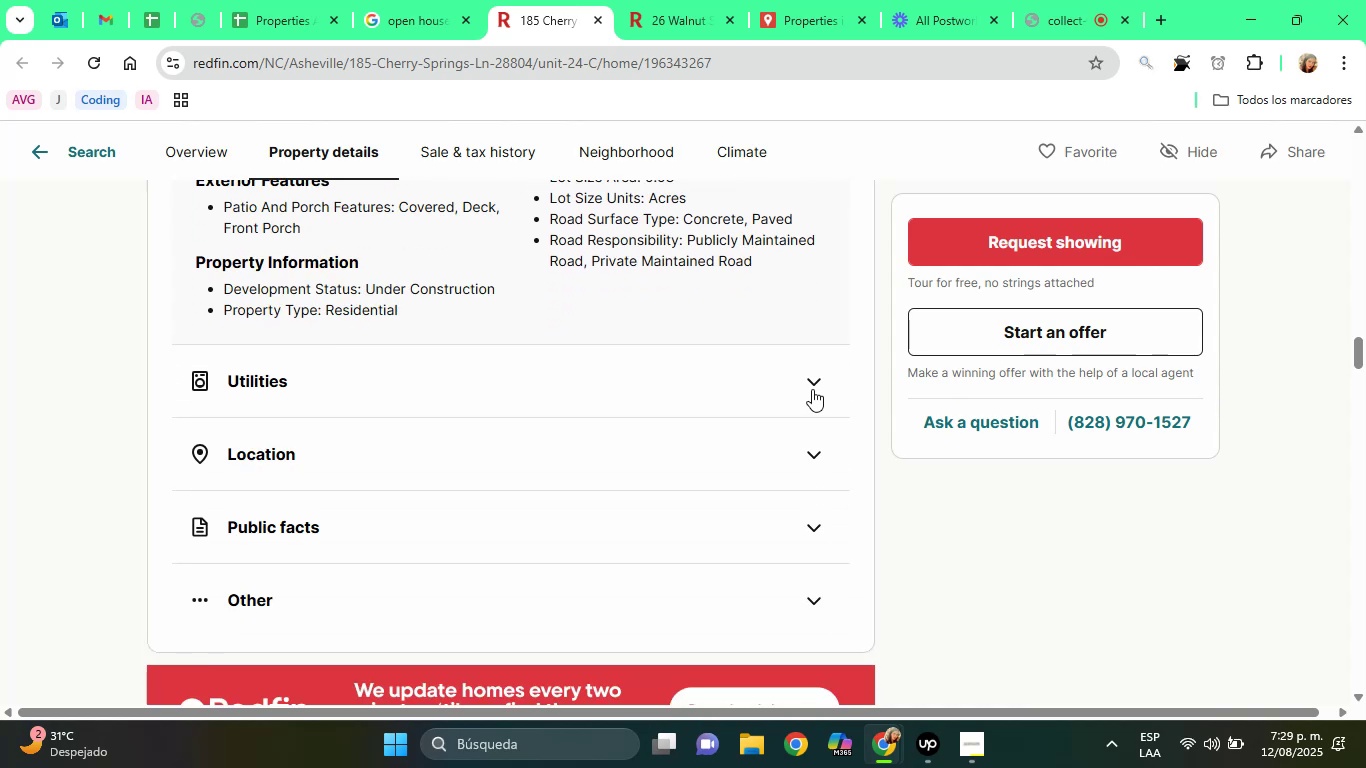 
left_click([812, 389])
 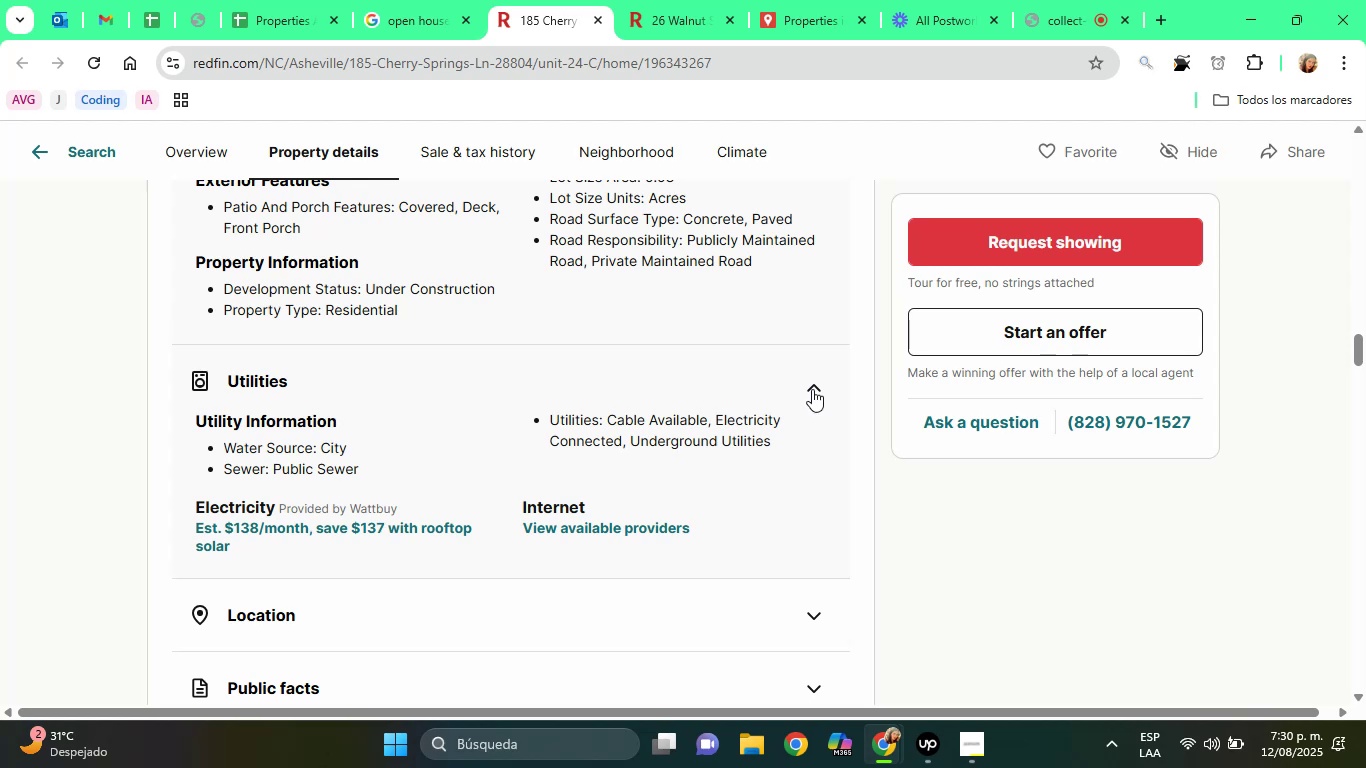 
wait(30.79)
 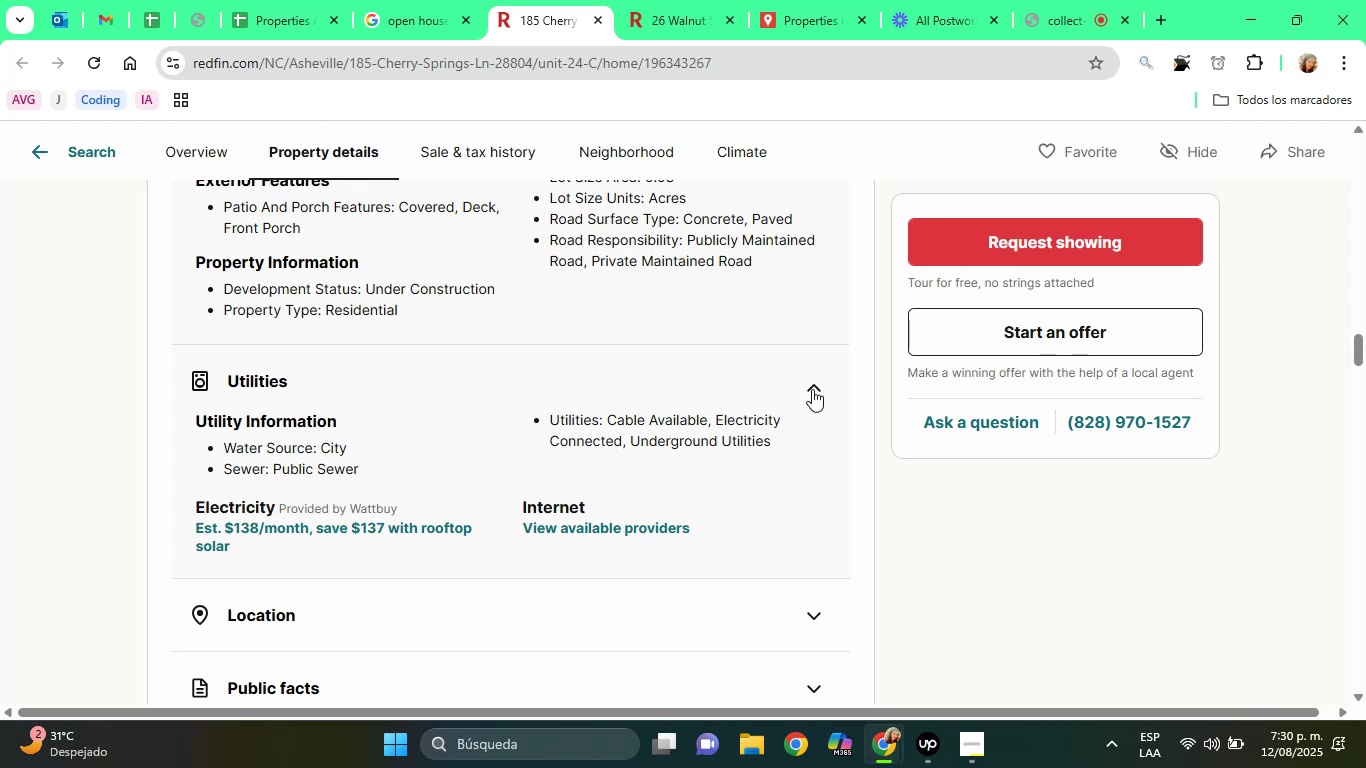 
left_click_drag(start_coordinate=[1364, 351], to_coordinate=[1365, 368])
 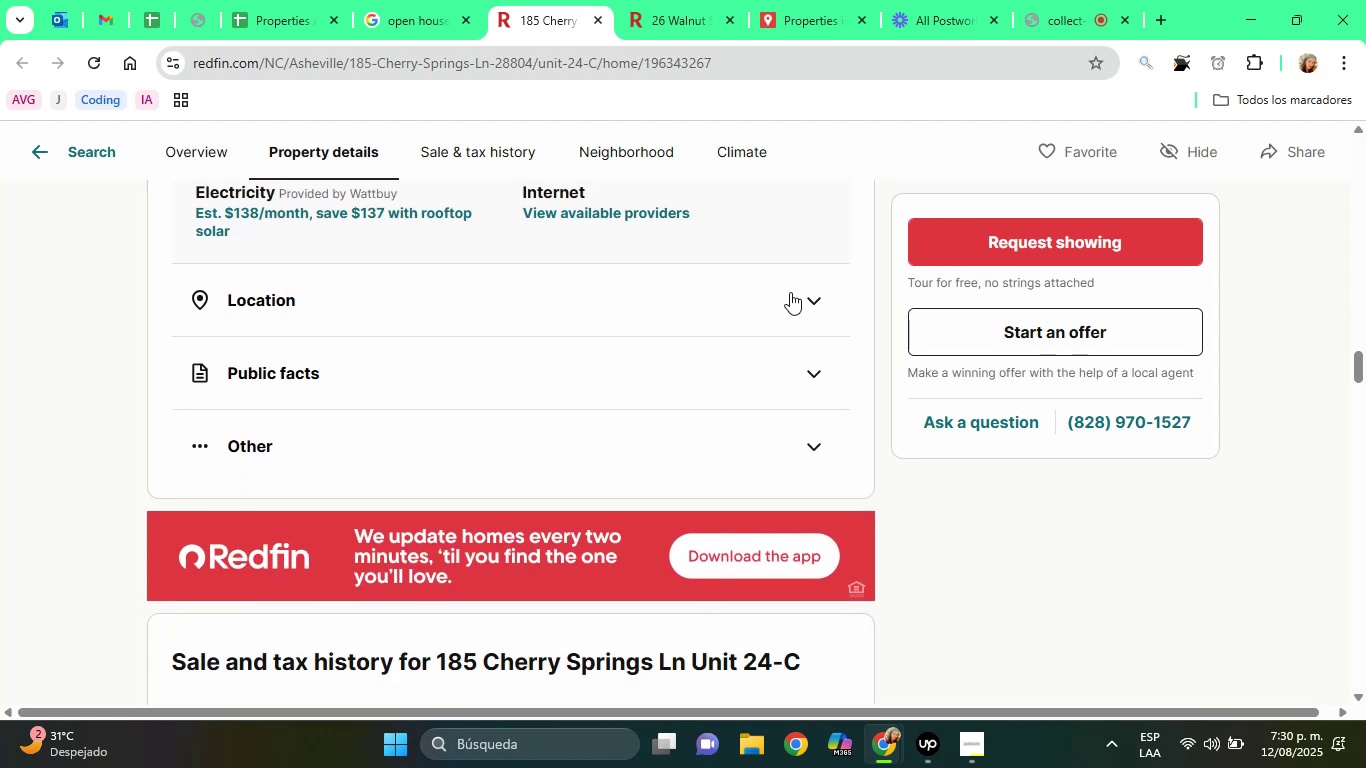 
left_click([790, 292])
 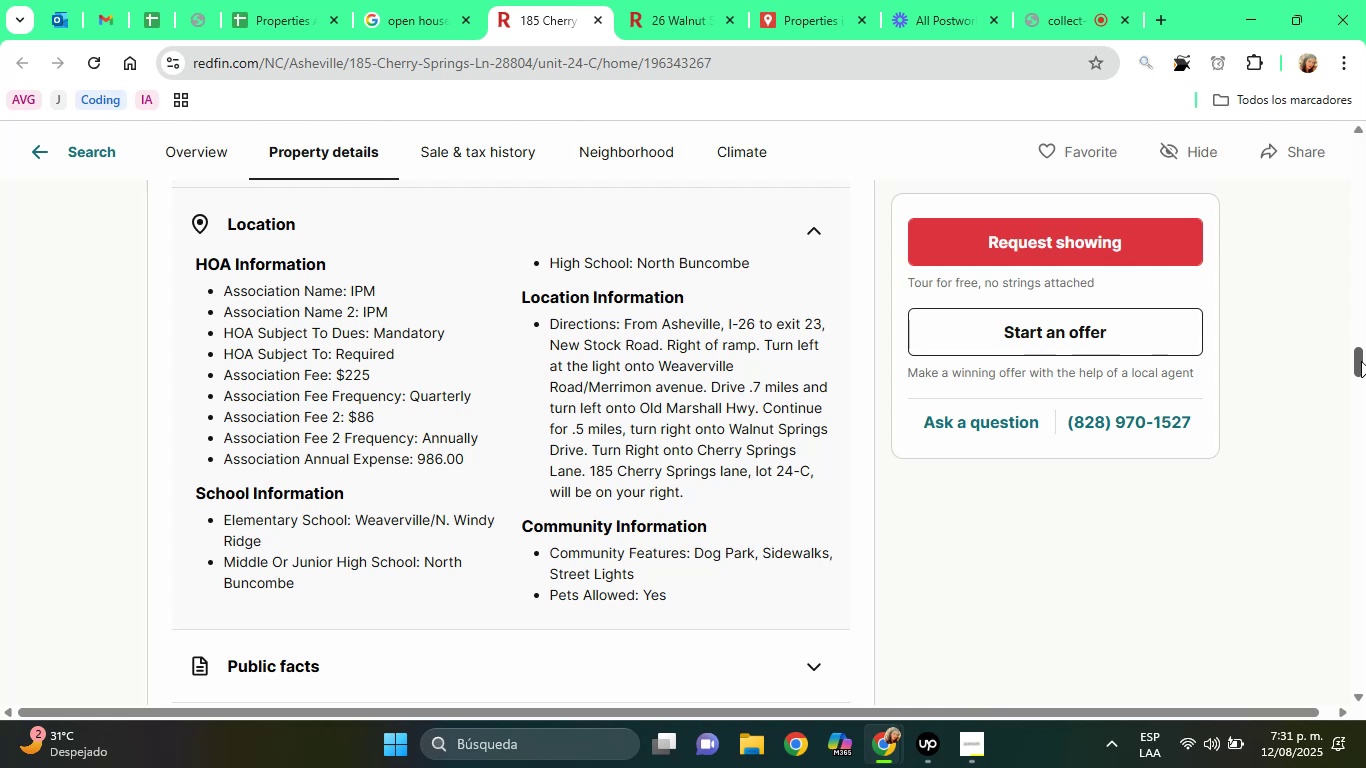 
wait(62.64)
 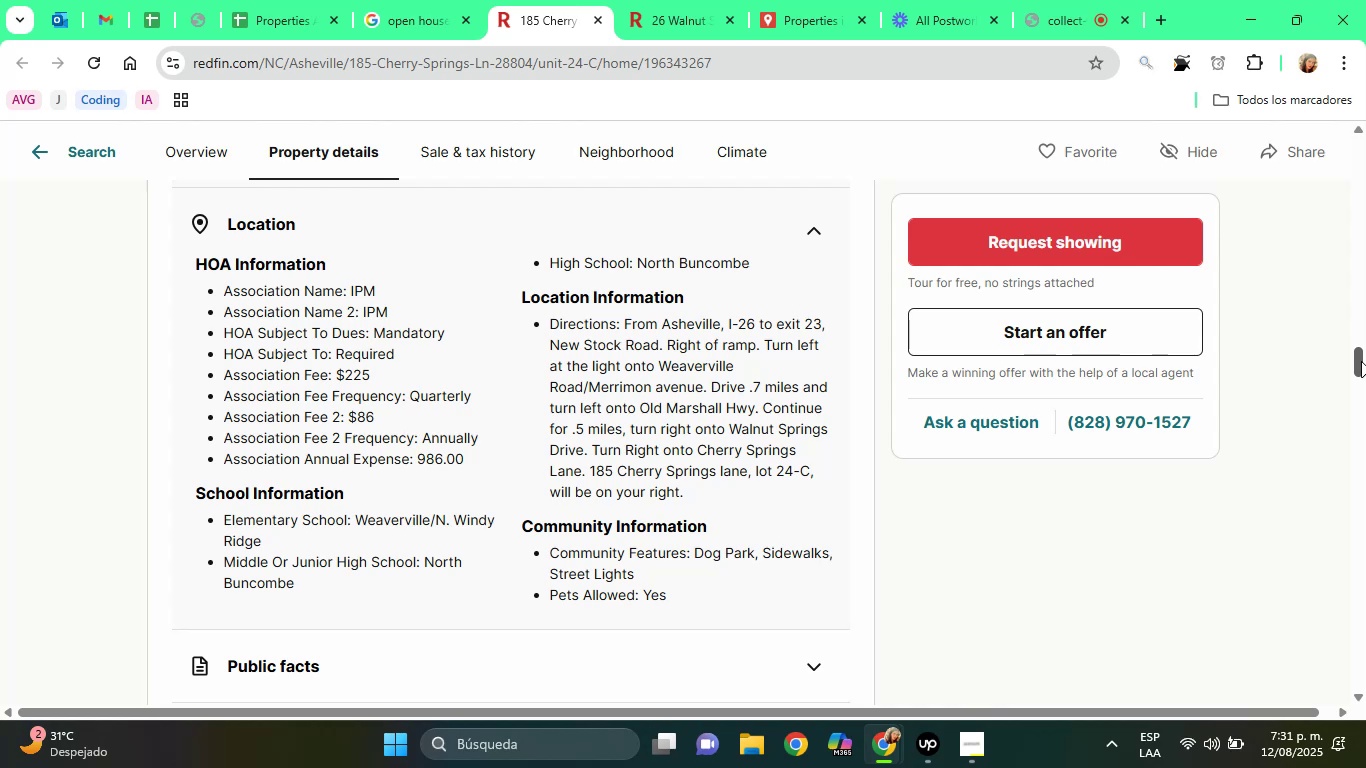 
left_click_drag(start_coordinate=[1365, 360], to_coordinate=[1364, 568])
 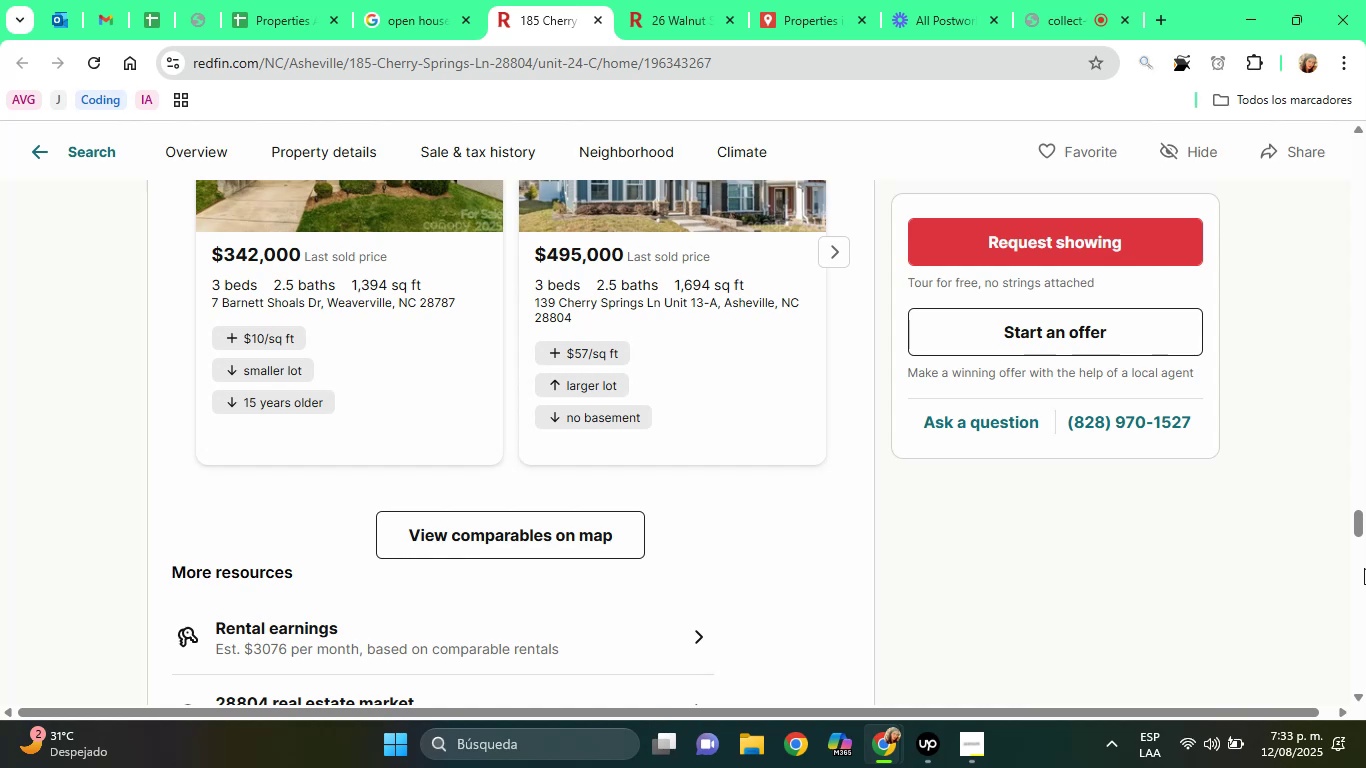 
wait(124.67)
 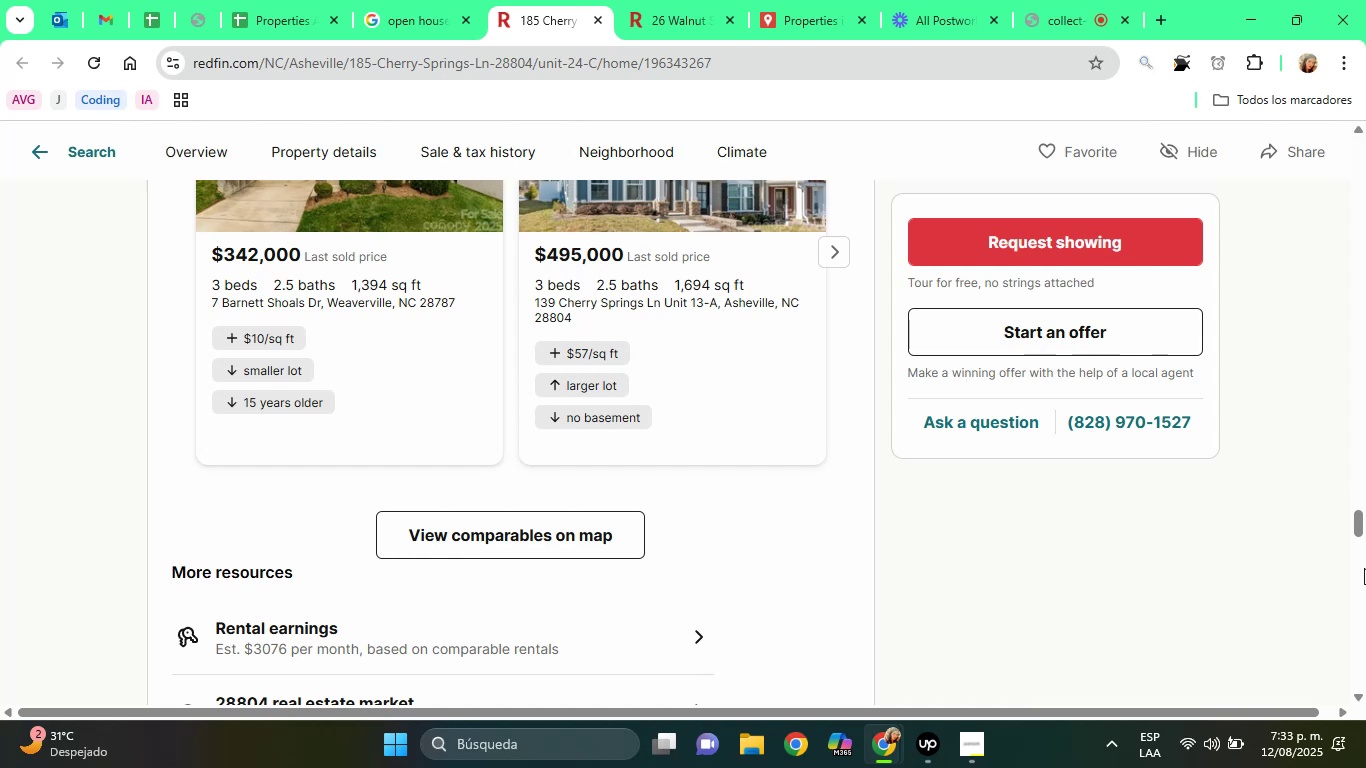 
left_click_drag(start_coordinate=[1365, 515], to_coordinate=[1347, 137])
 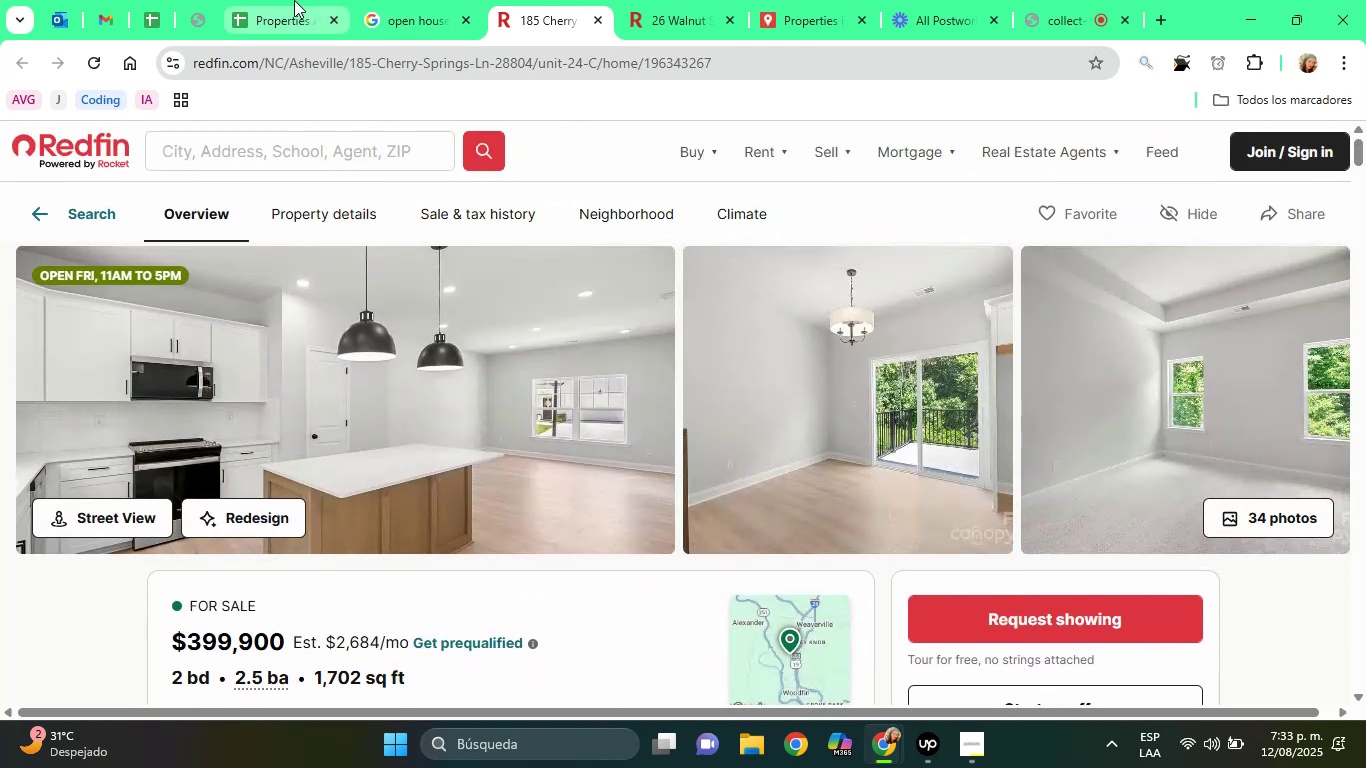 
left_click([294, 0])
 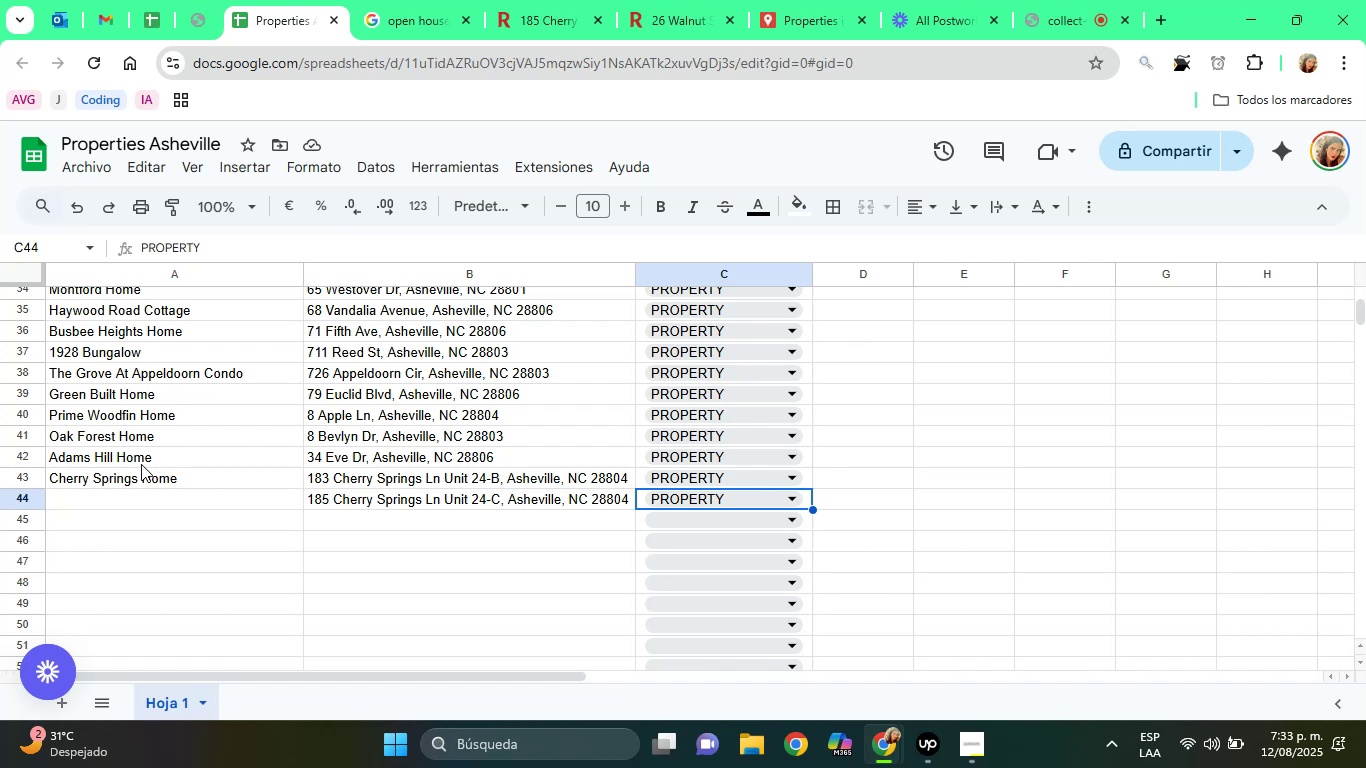 
left_click([127, 474])
 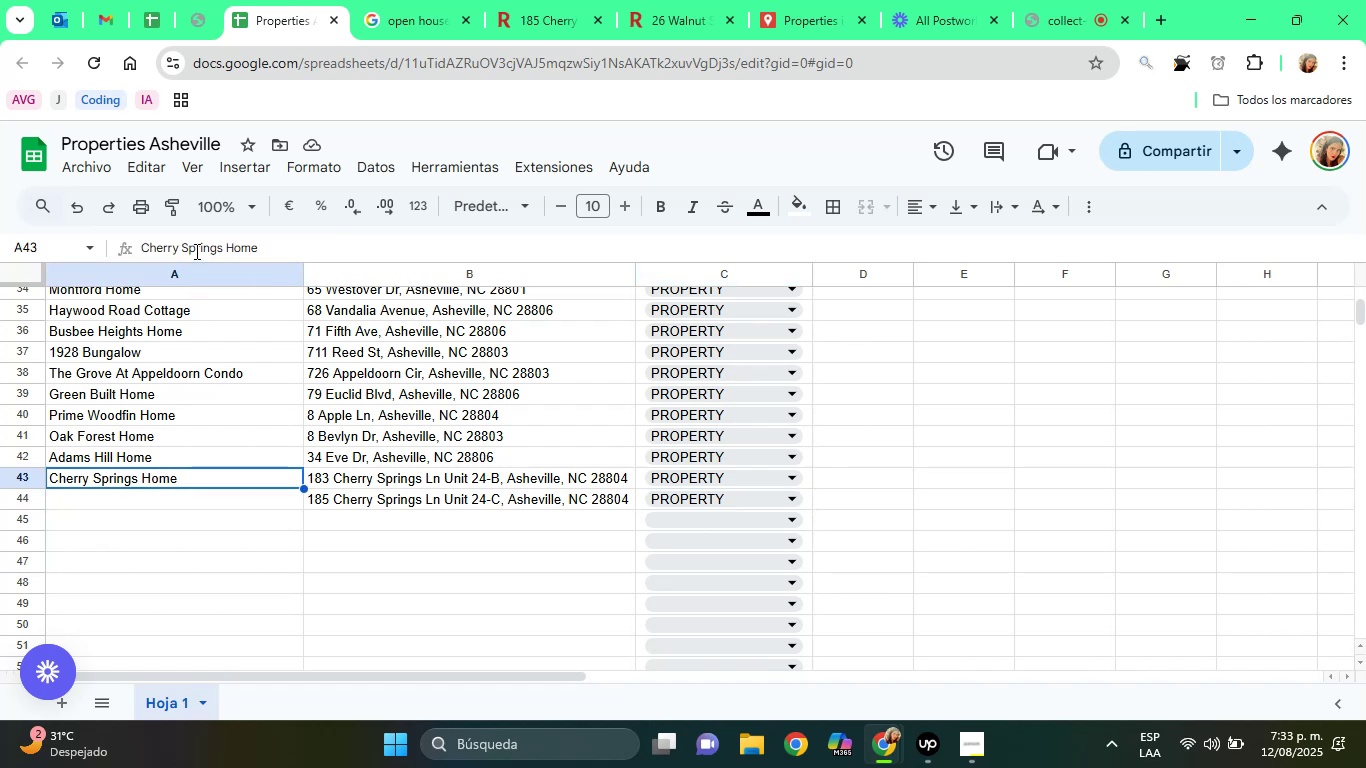 
double_click([195, 251])
 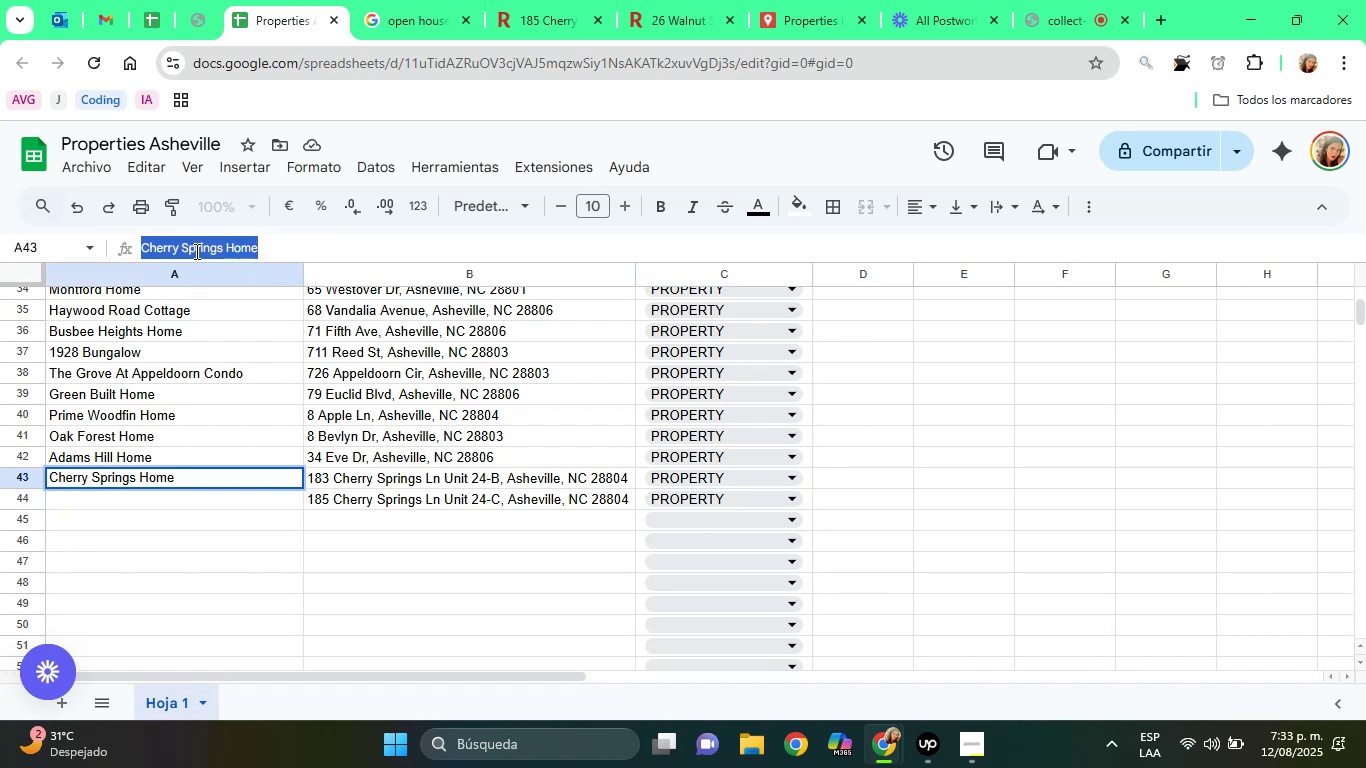 
triple_click([195, 251])
 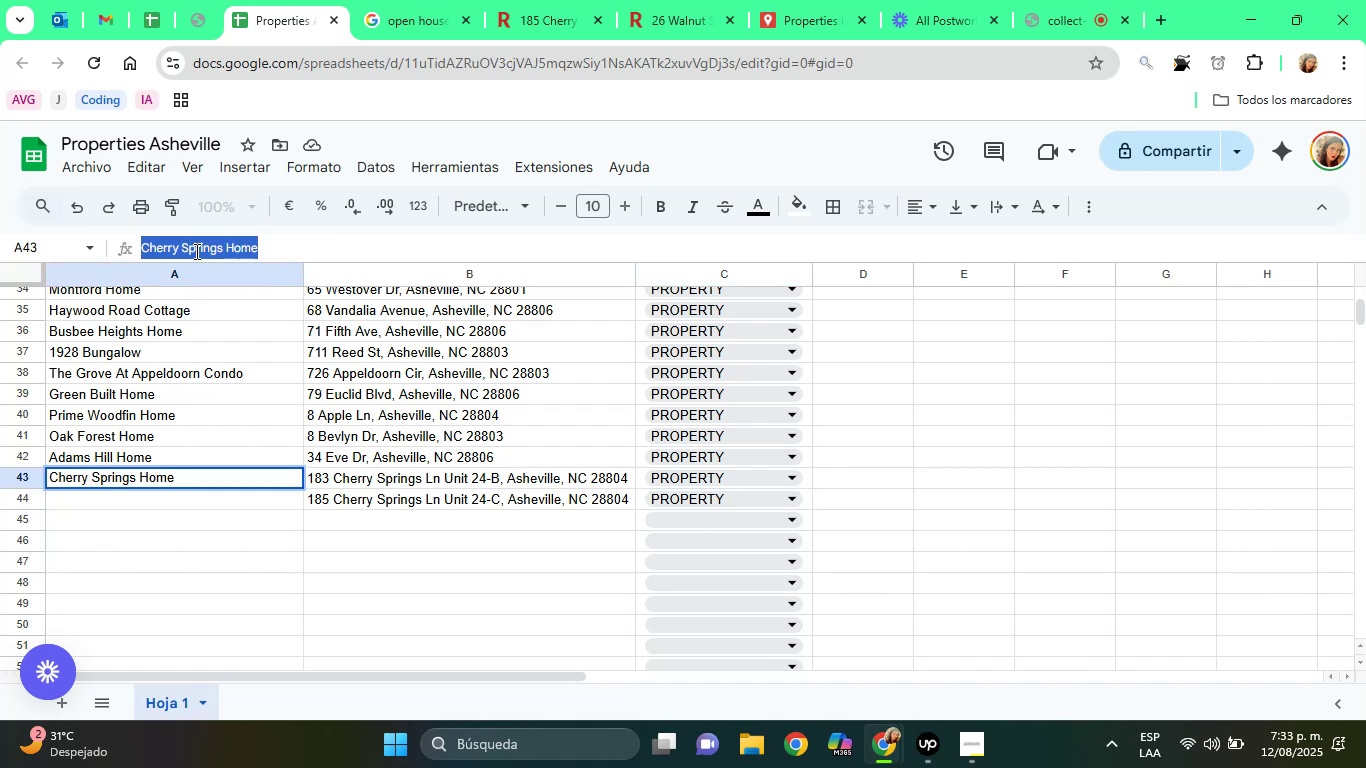 
key(Control+C)
 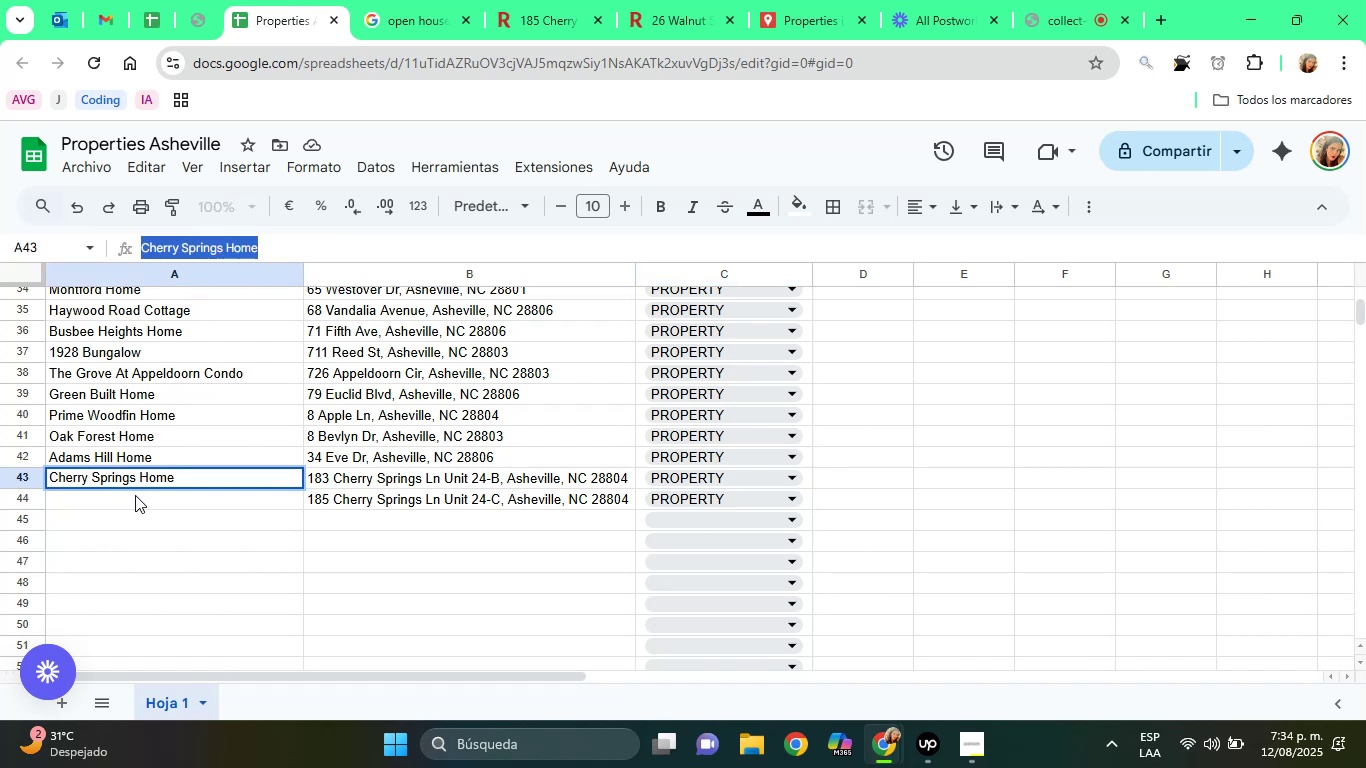 
left_click([135, 496])
 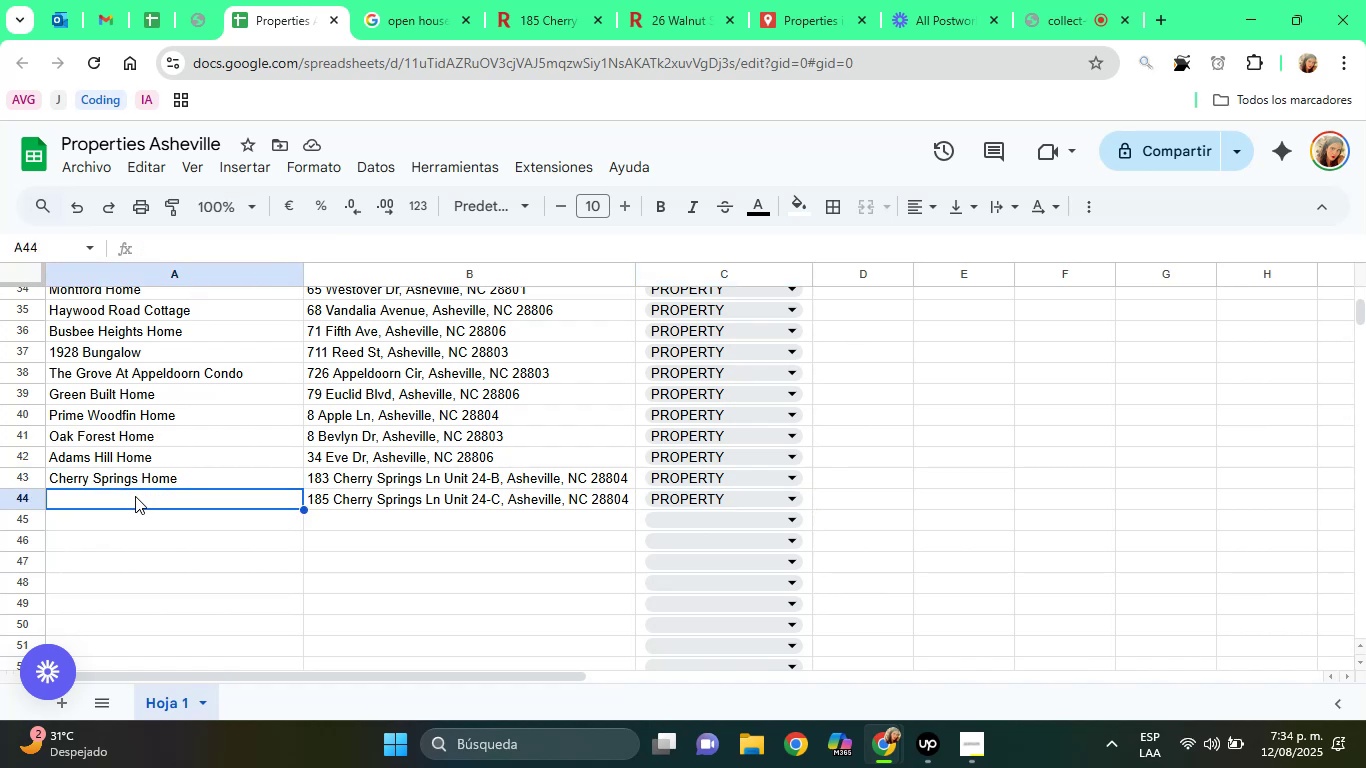 
key(Control+V)
 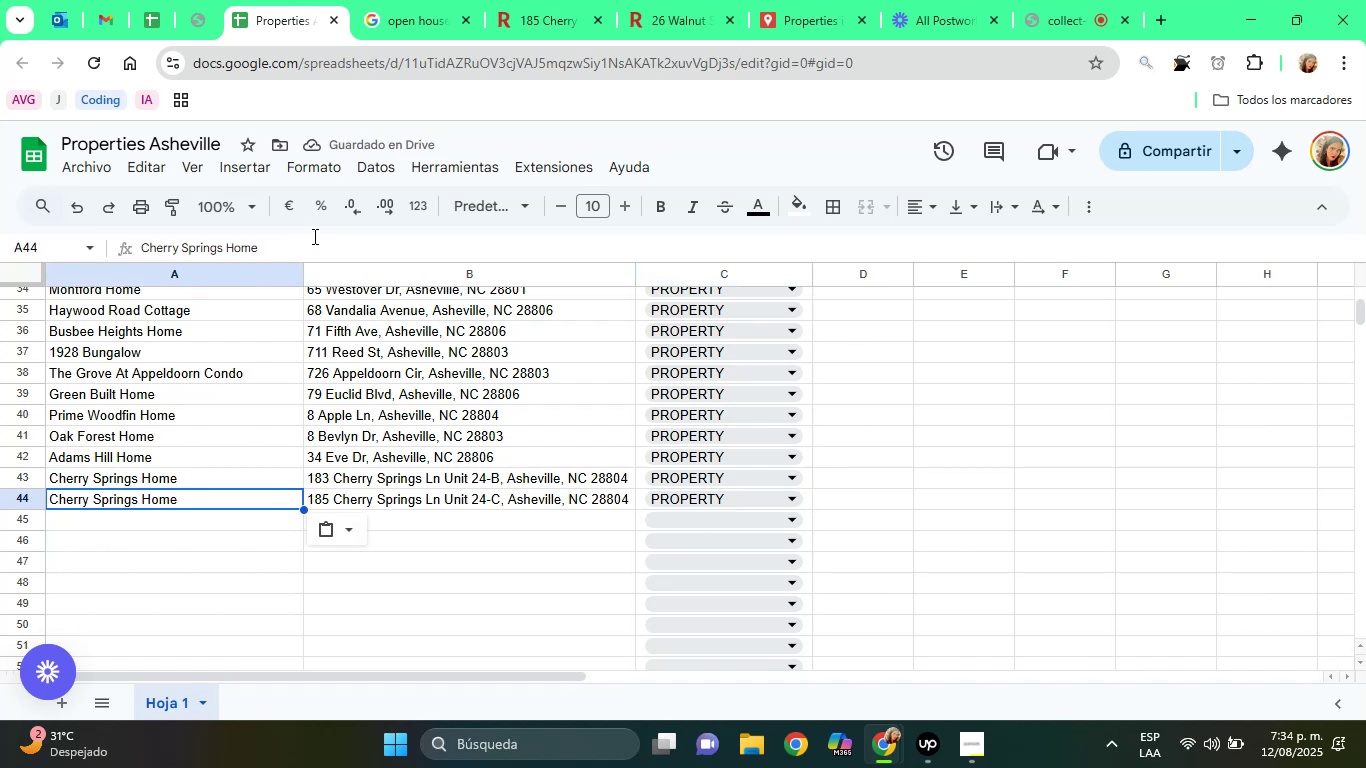 
left_click([312, 236])
 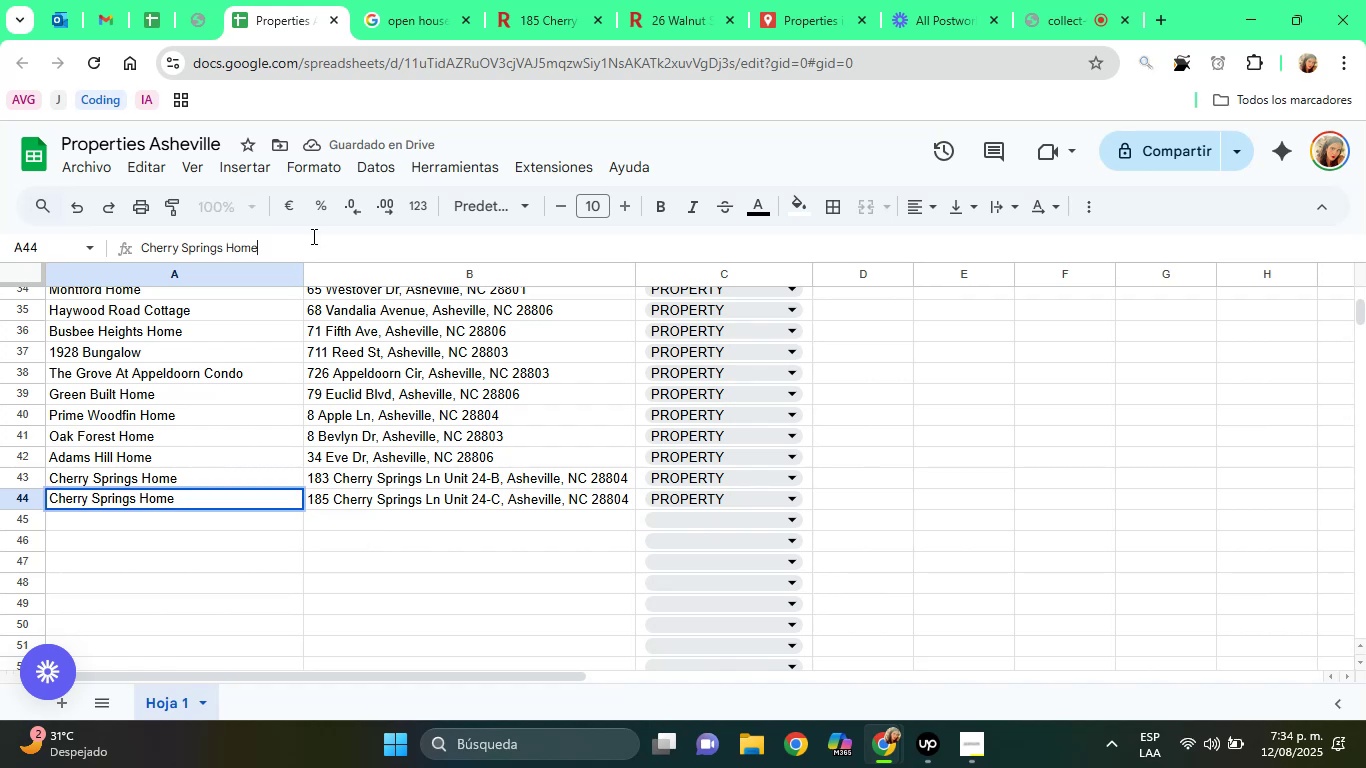 
type( 24.C)
 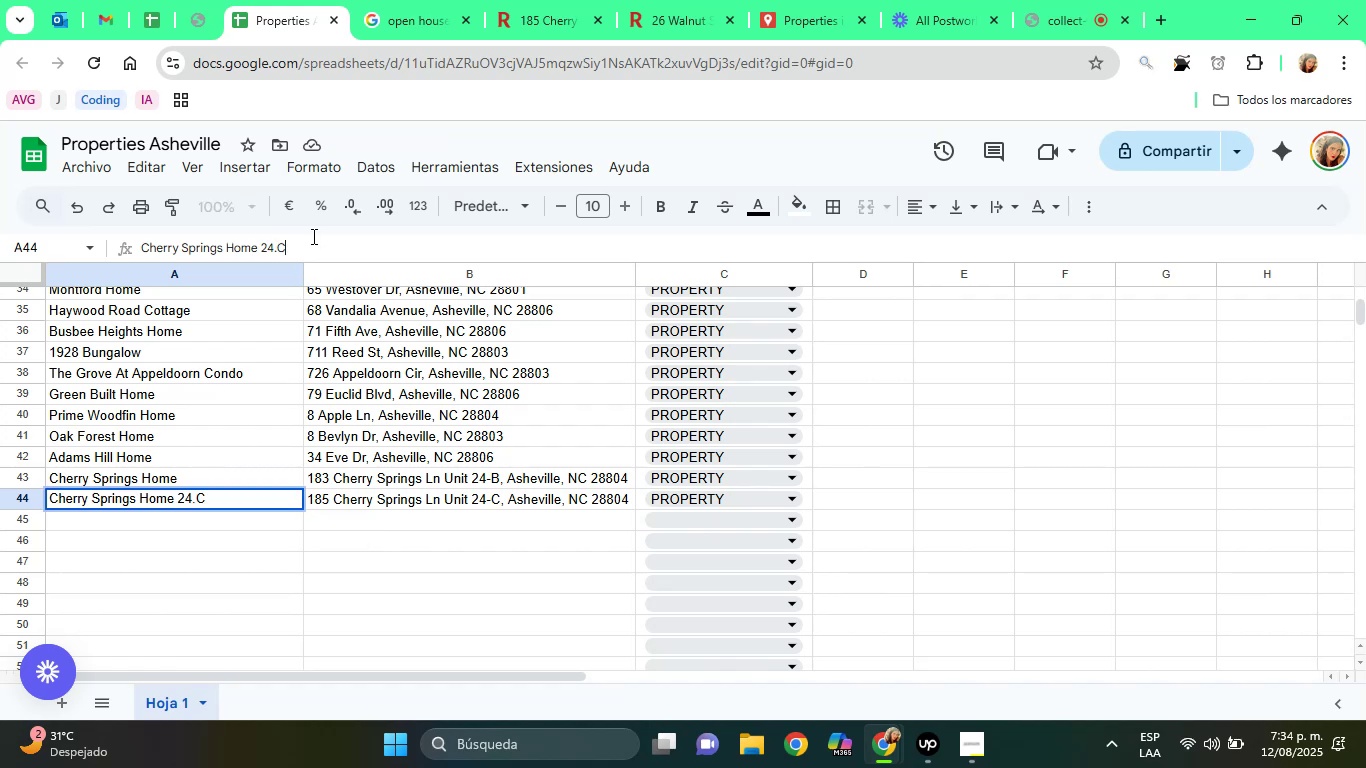 
key(ArrowLeft)
 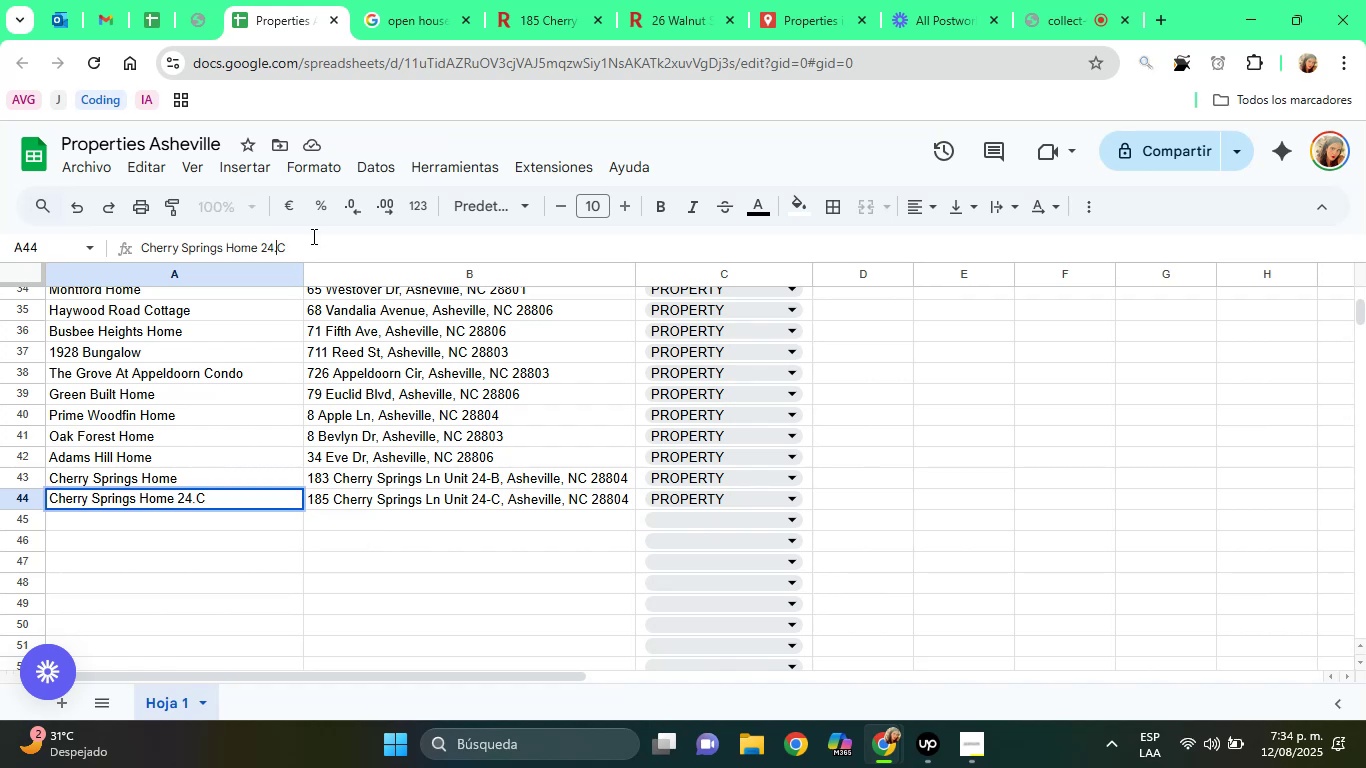 
key(ArrowLeft)
 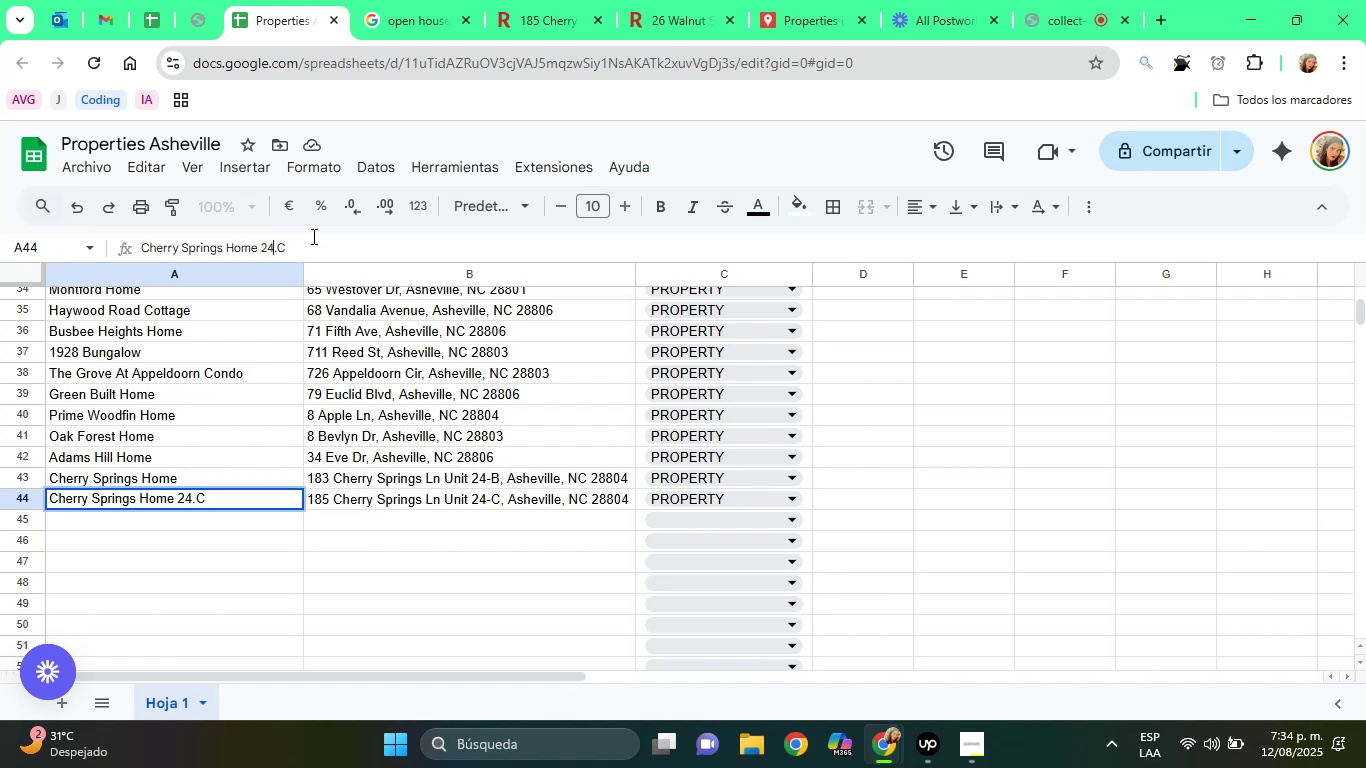 
key(ArrowRight)
 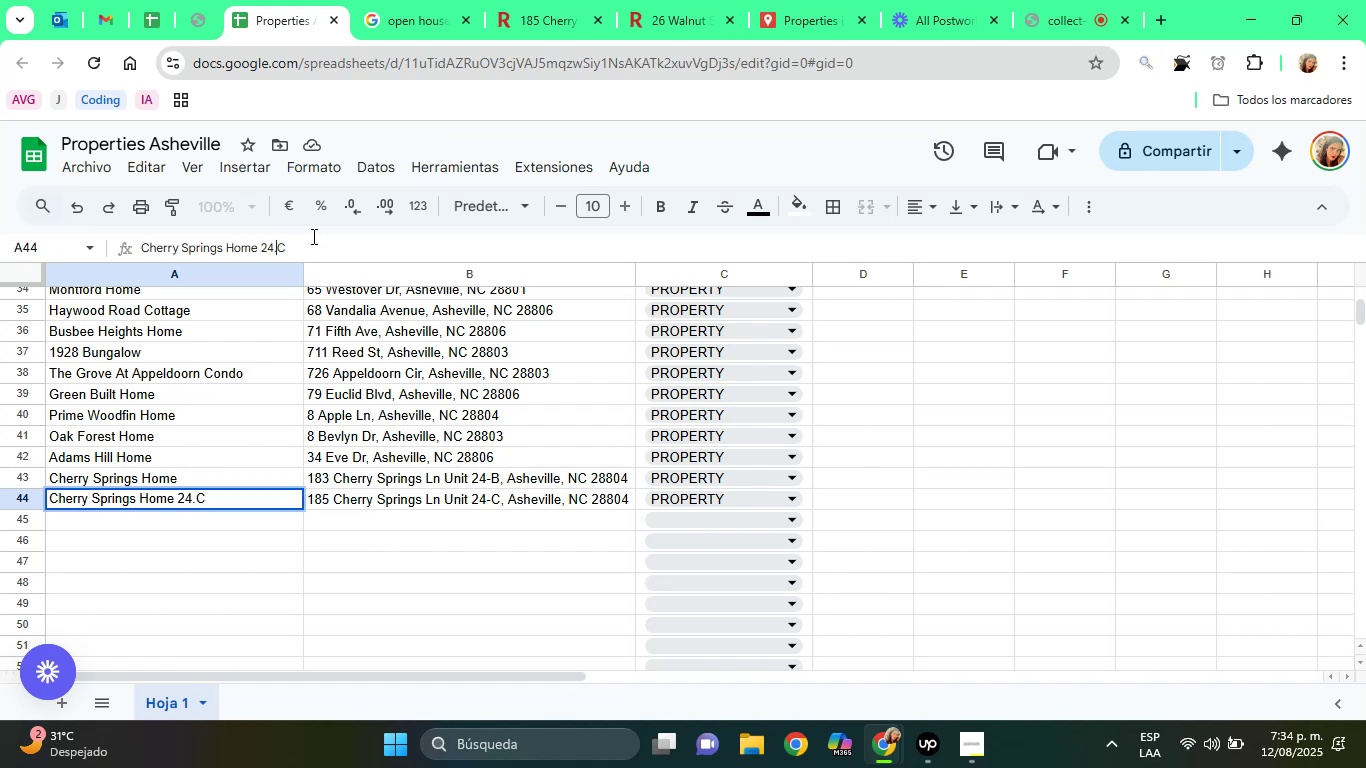 
key(Backspace)
 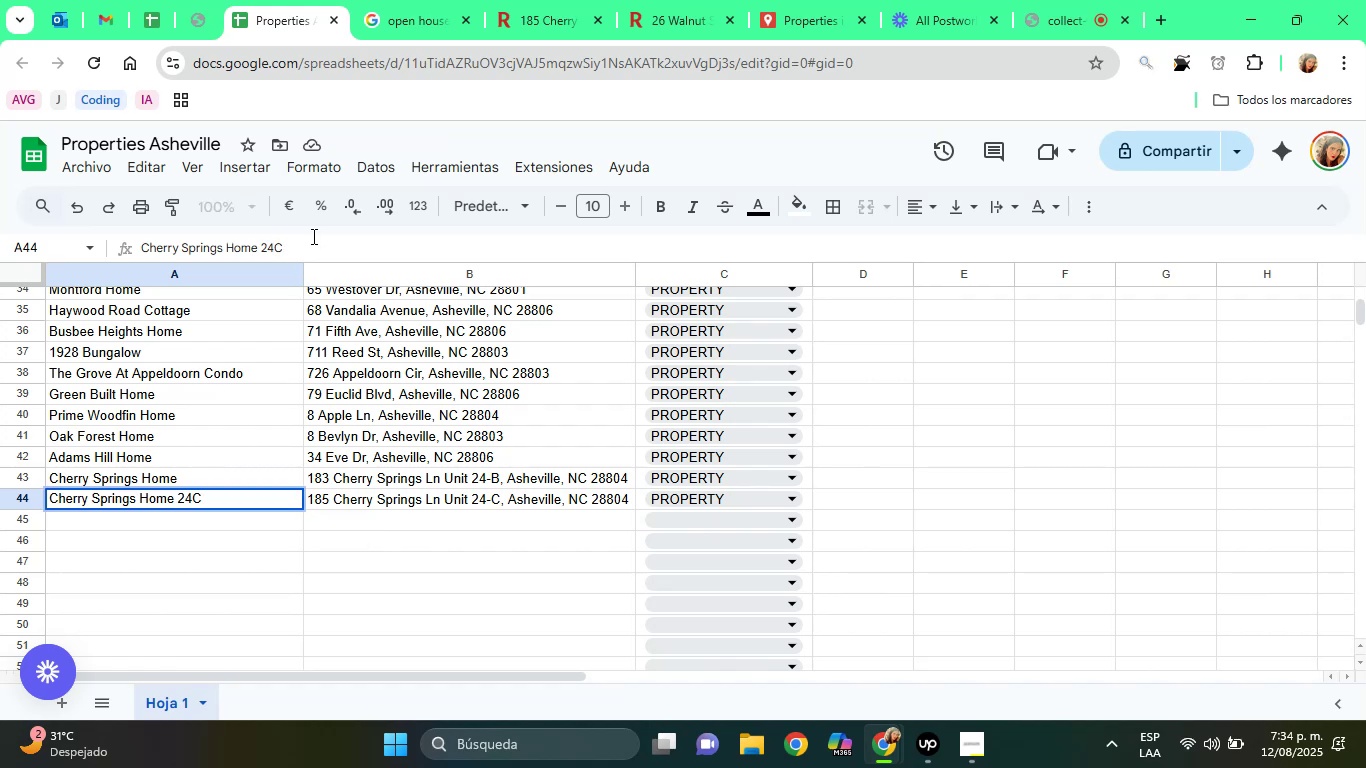 
key(Minus)
 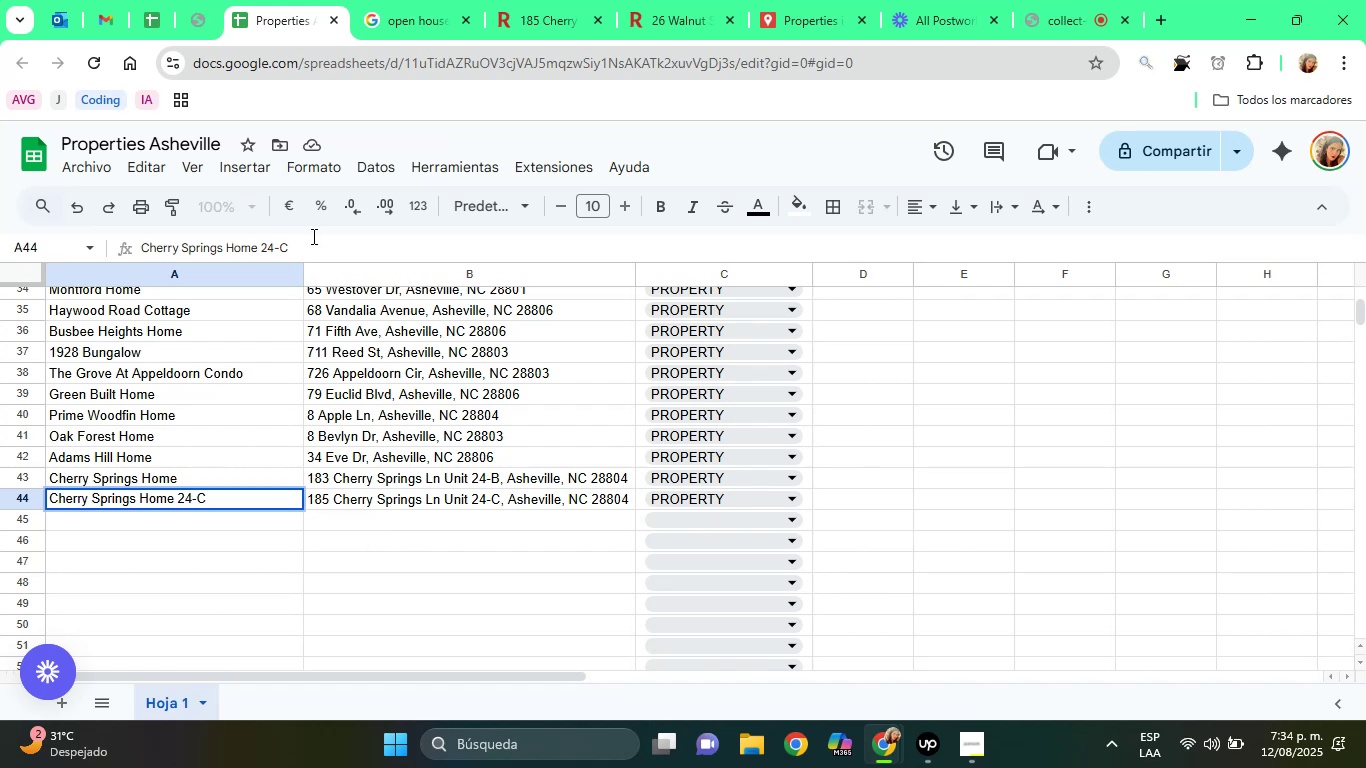 
key(Shift+ShiftRight)
 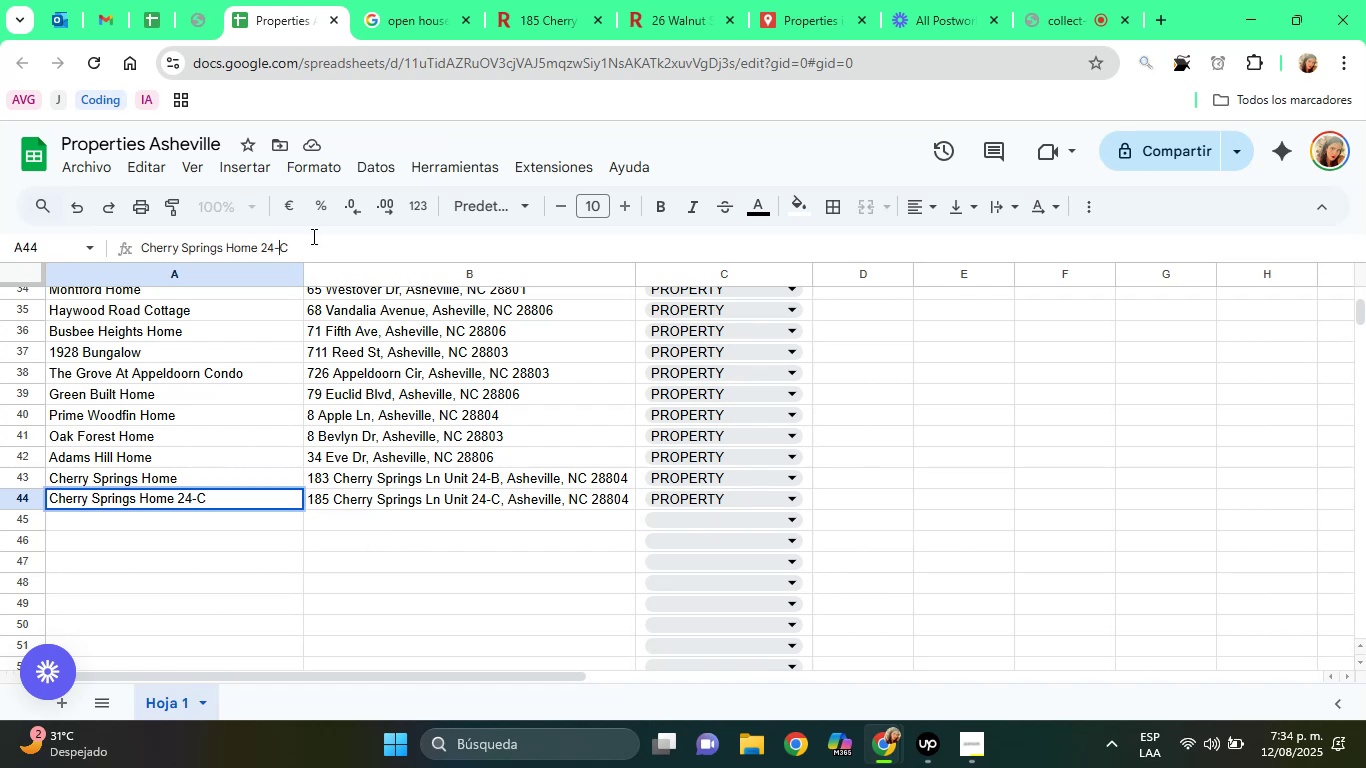 
key(Enter)
 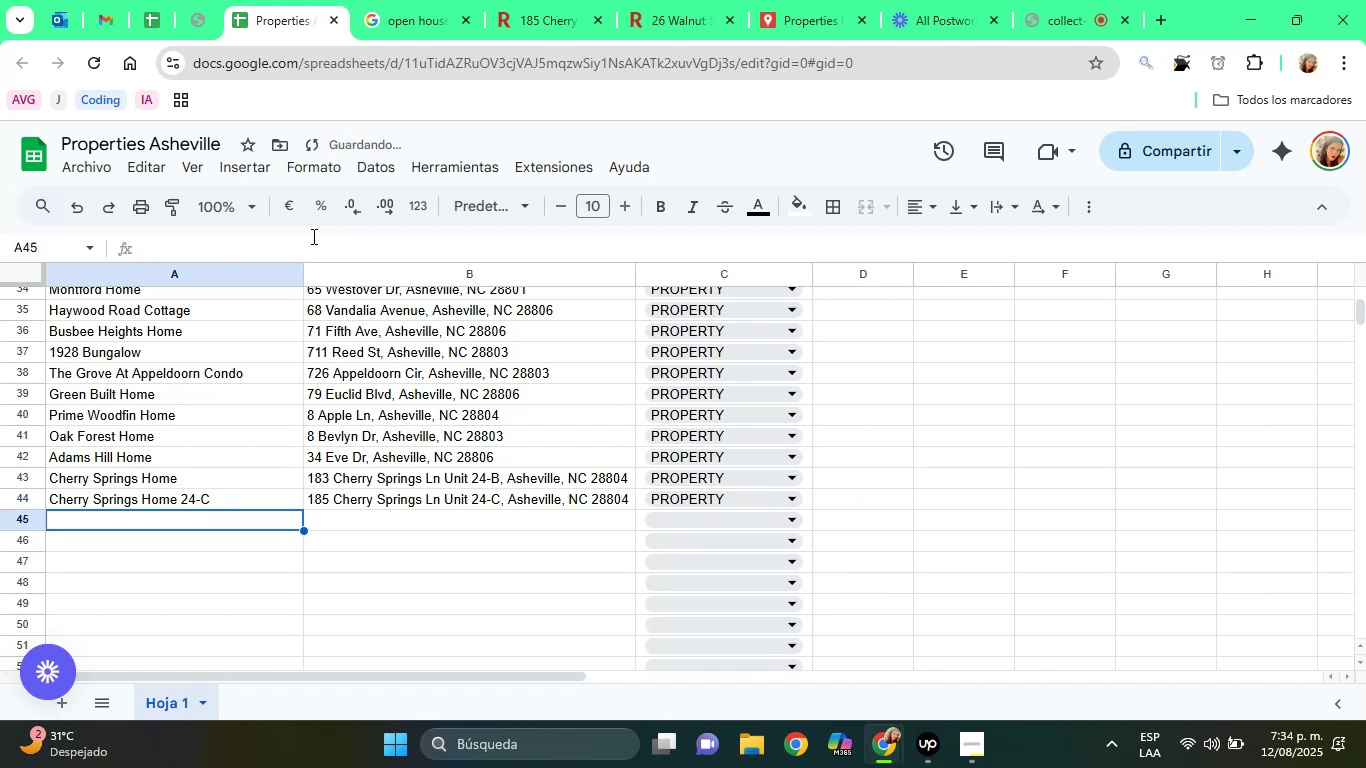 
key(ArrowUp)
 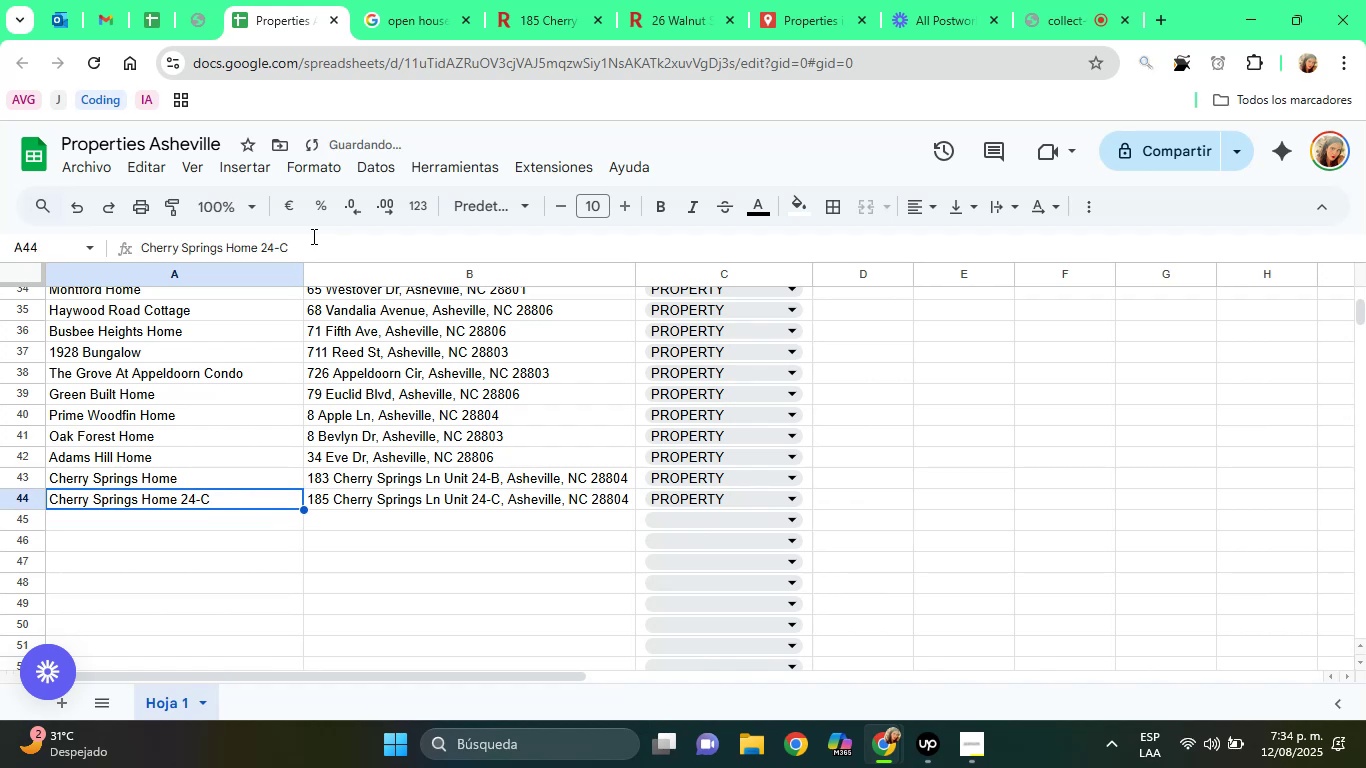 
key(ArrowUp)
 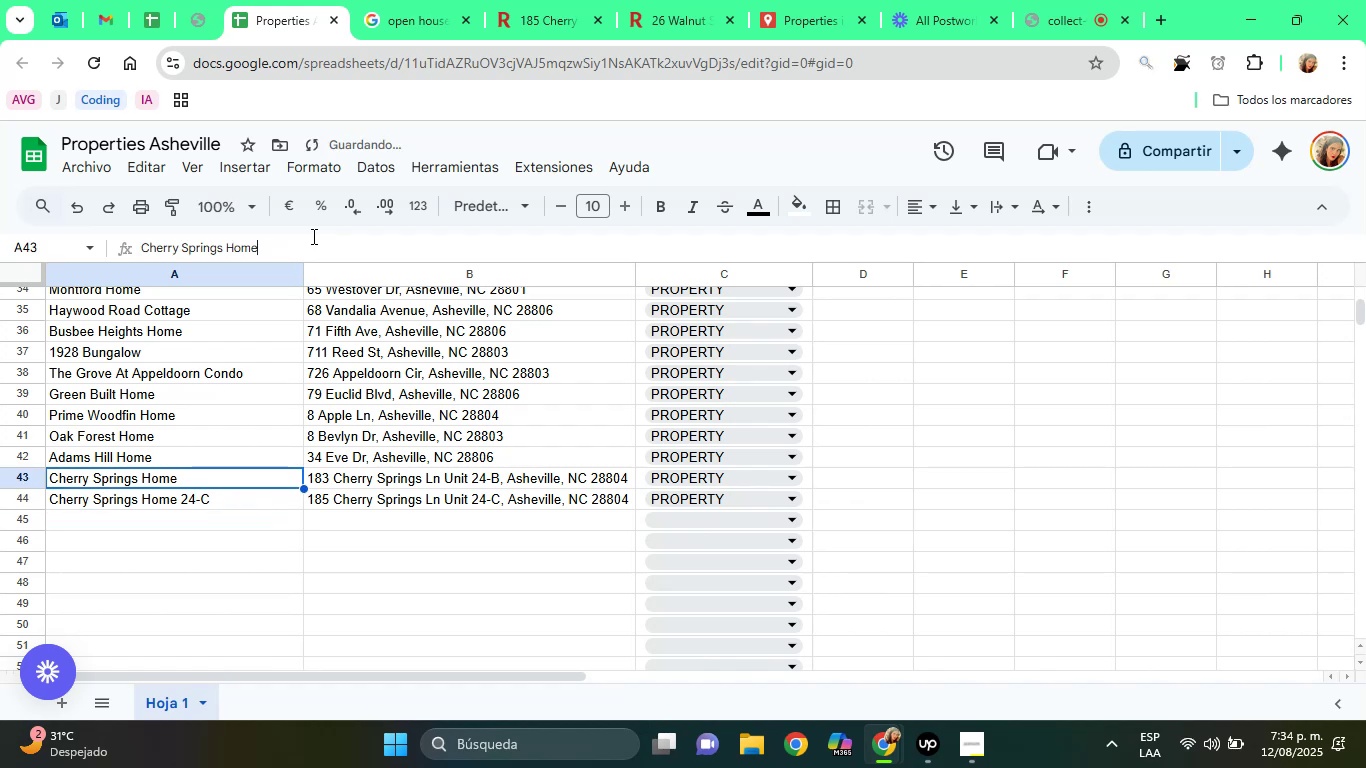 
left_click([312, 236])
 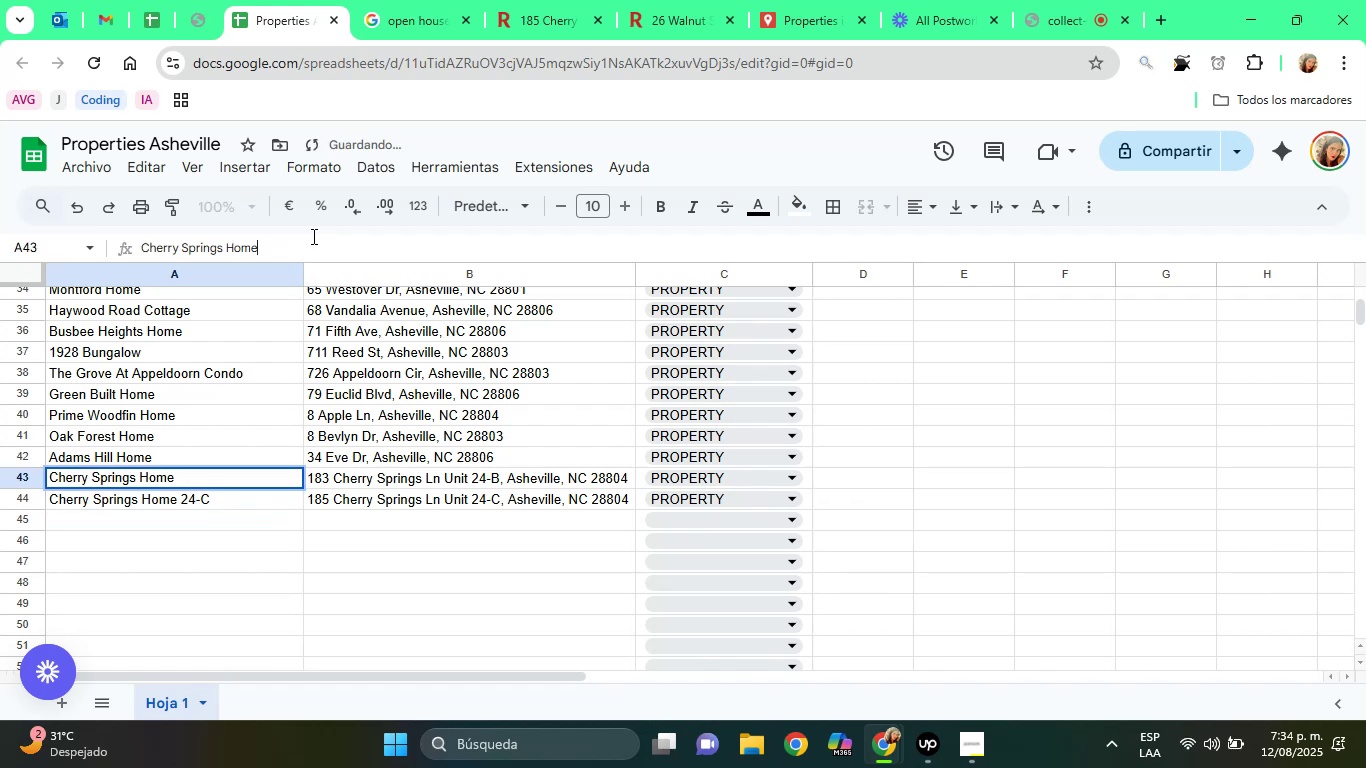 
key(Space)
 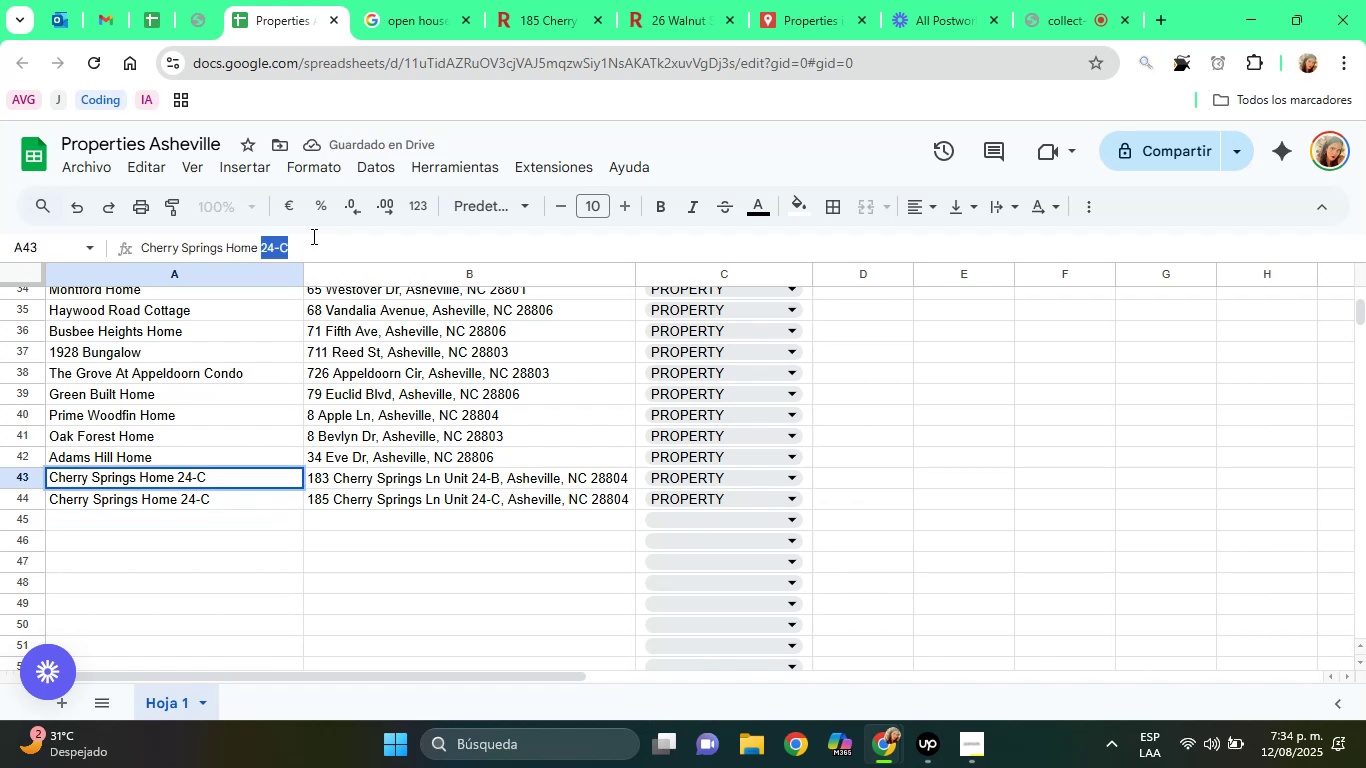 
key(ArrowRight)
 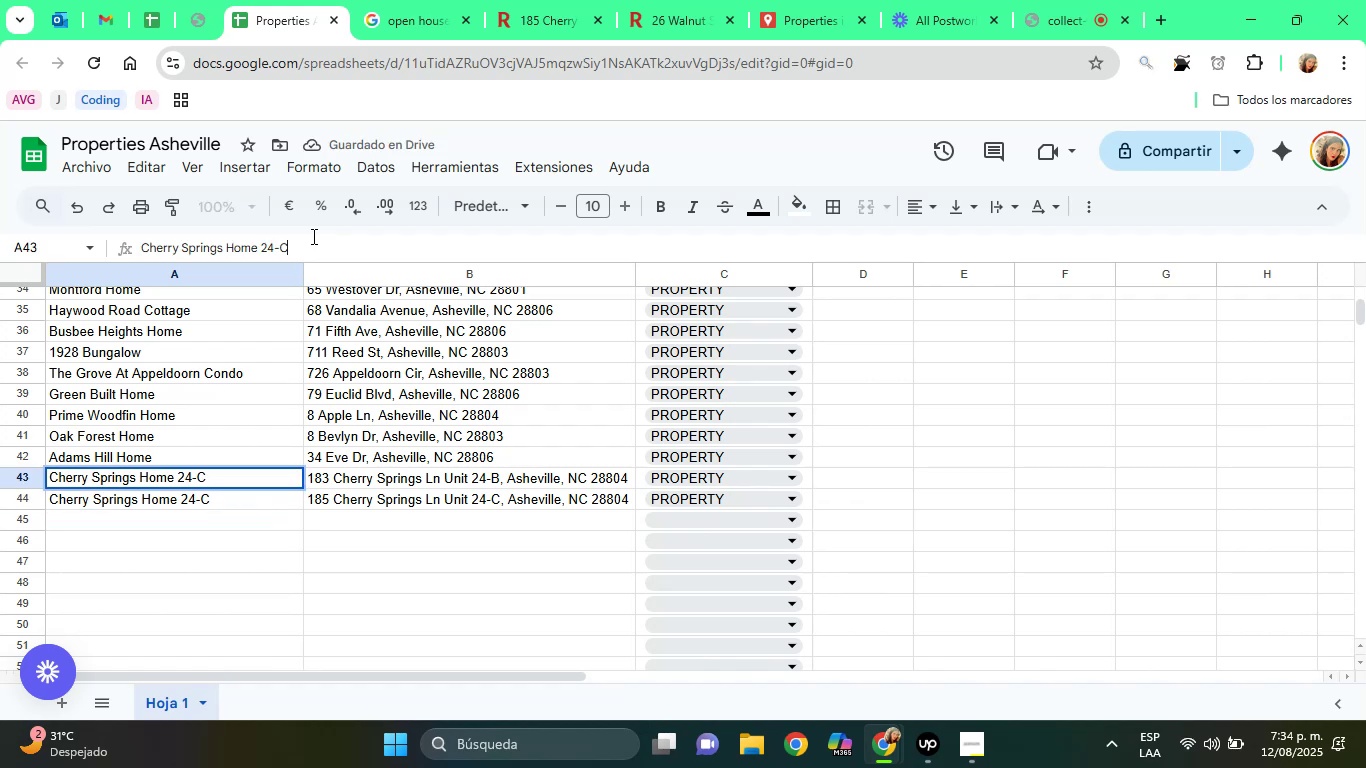 
key(Backspace)
 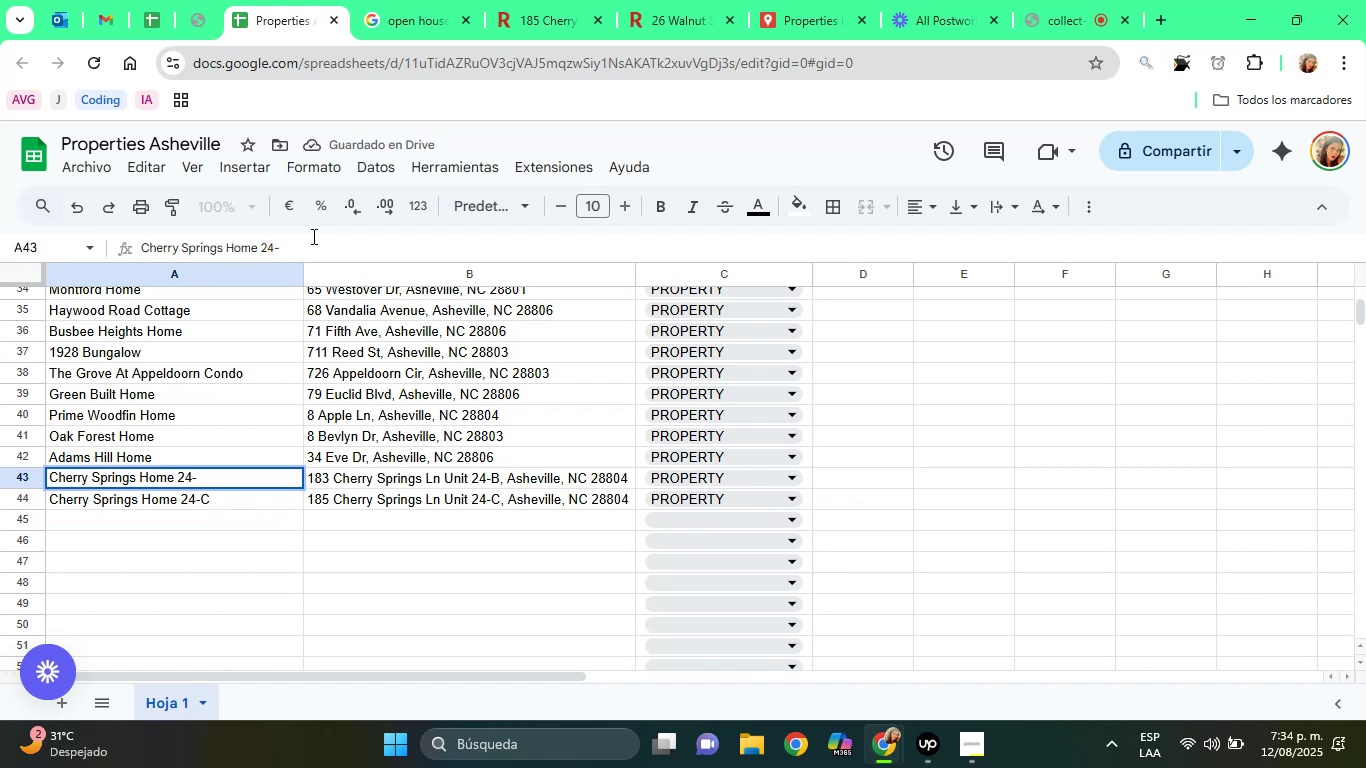 
key(Shift+B)
 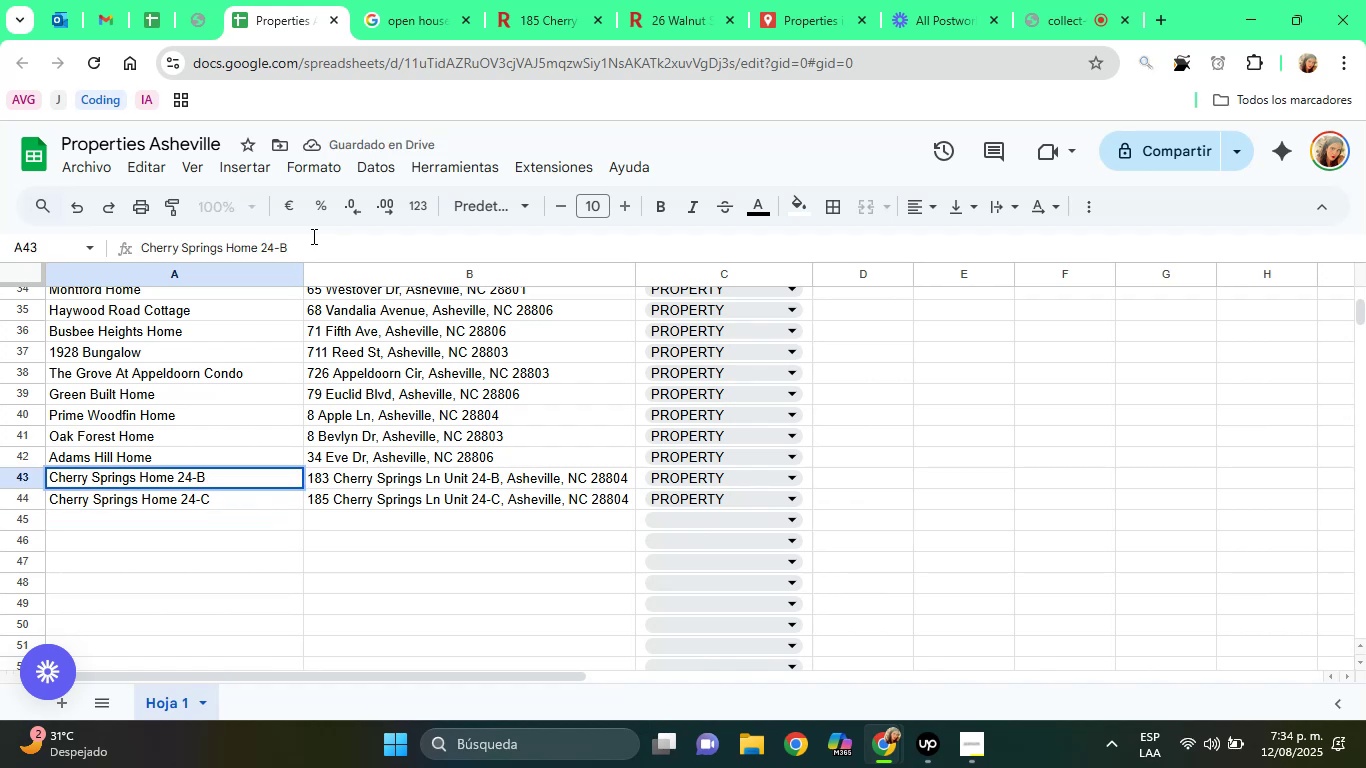 
key(Enter)
 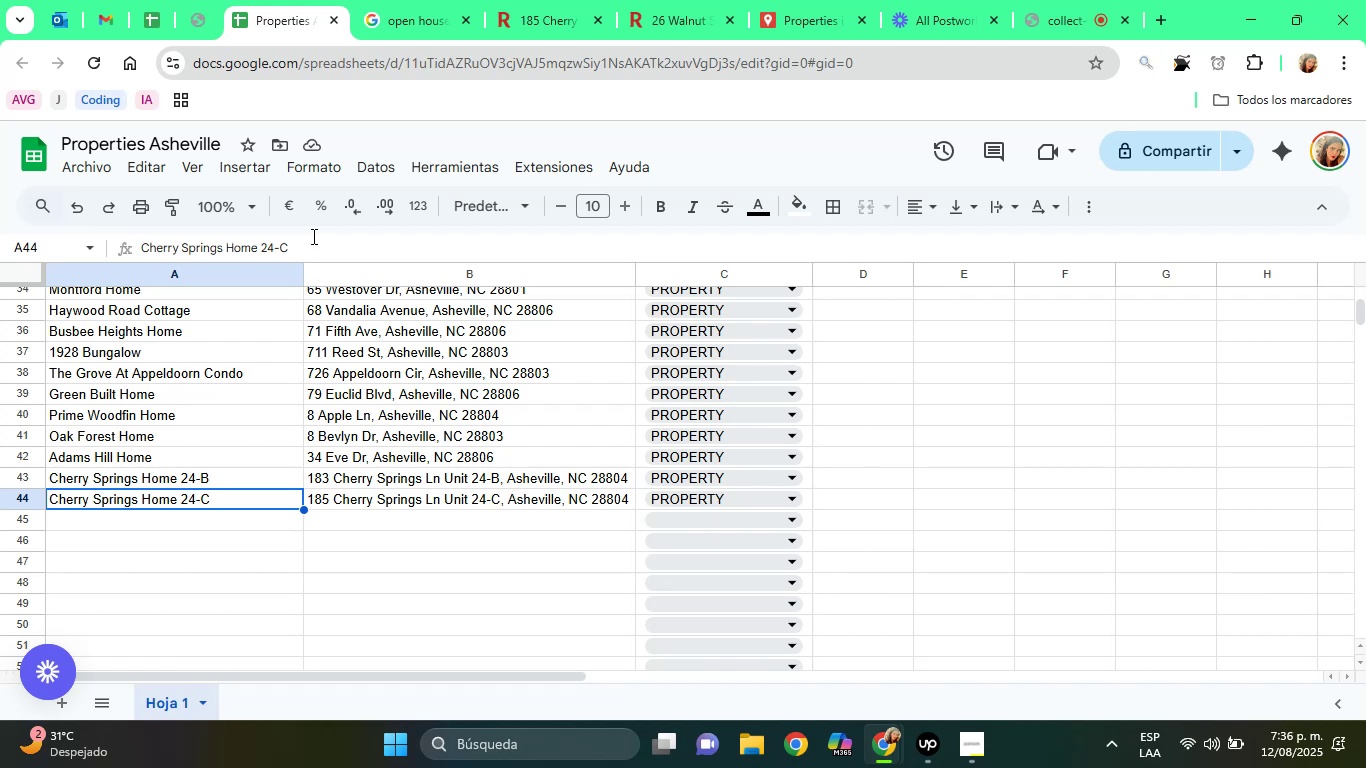 
wait(122.8)
 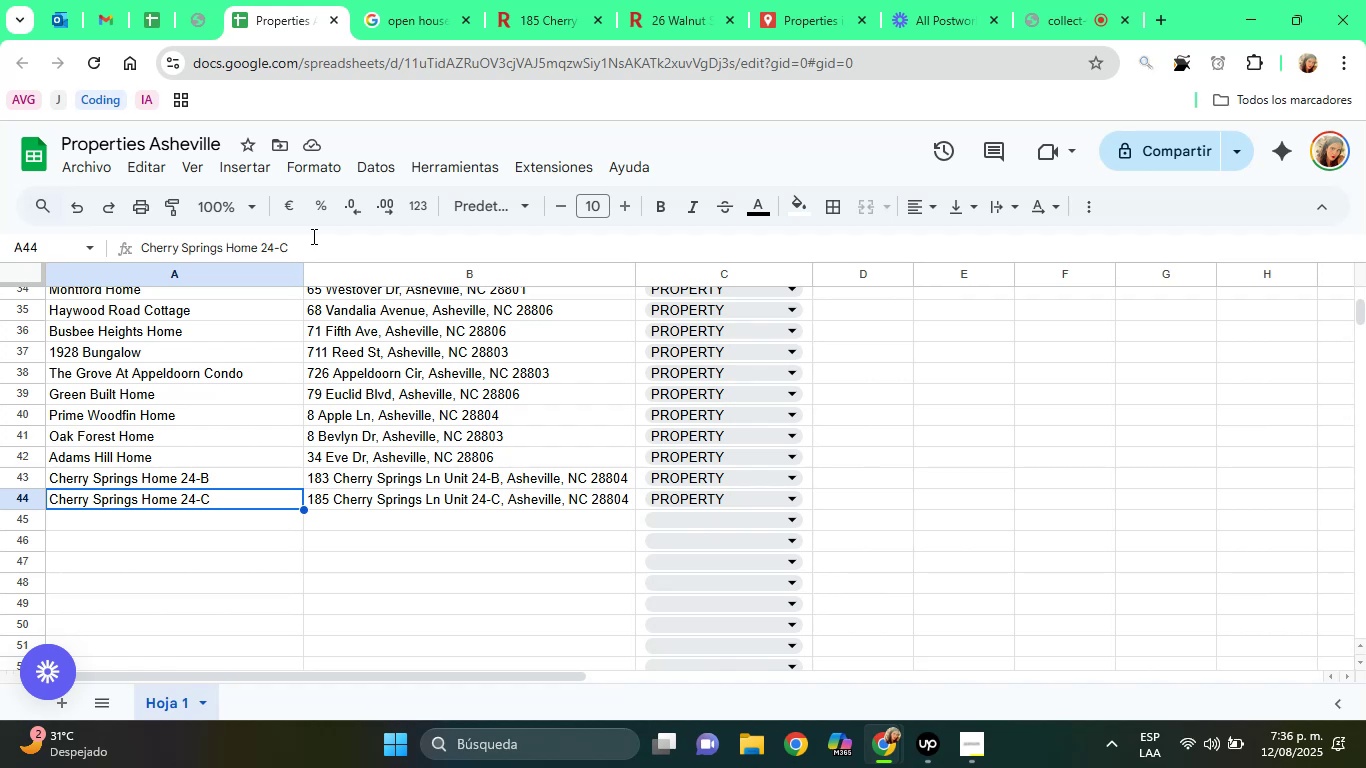 
left_click([366, 495])
 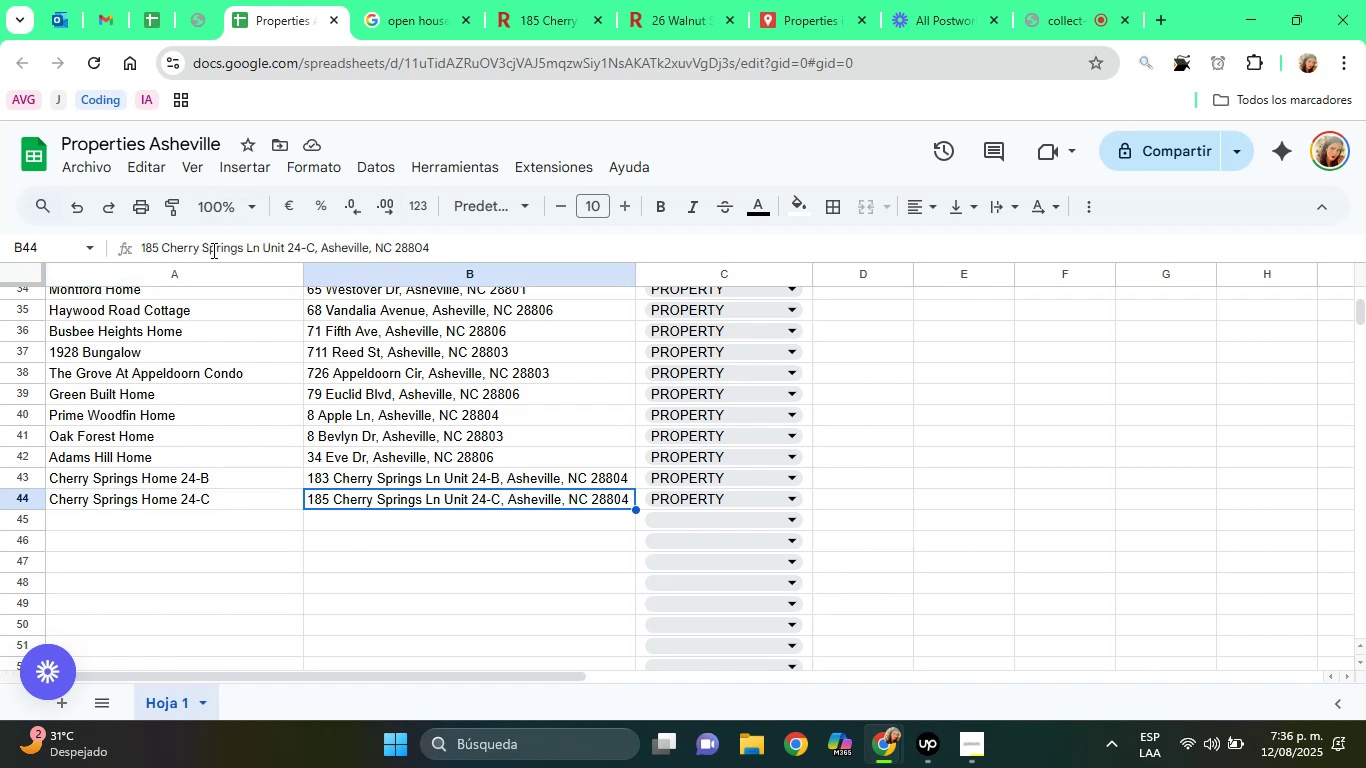 
double_click([212, 250])
 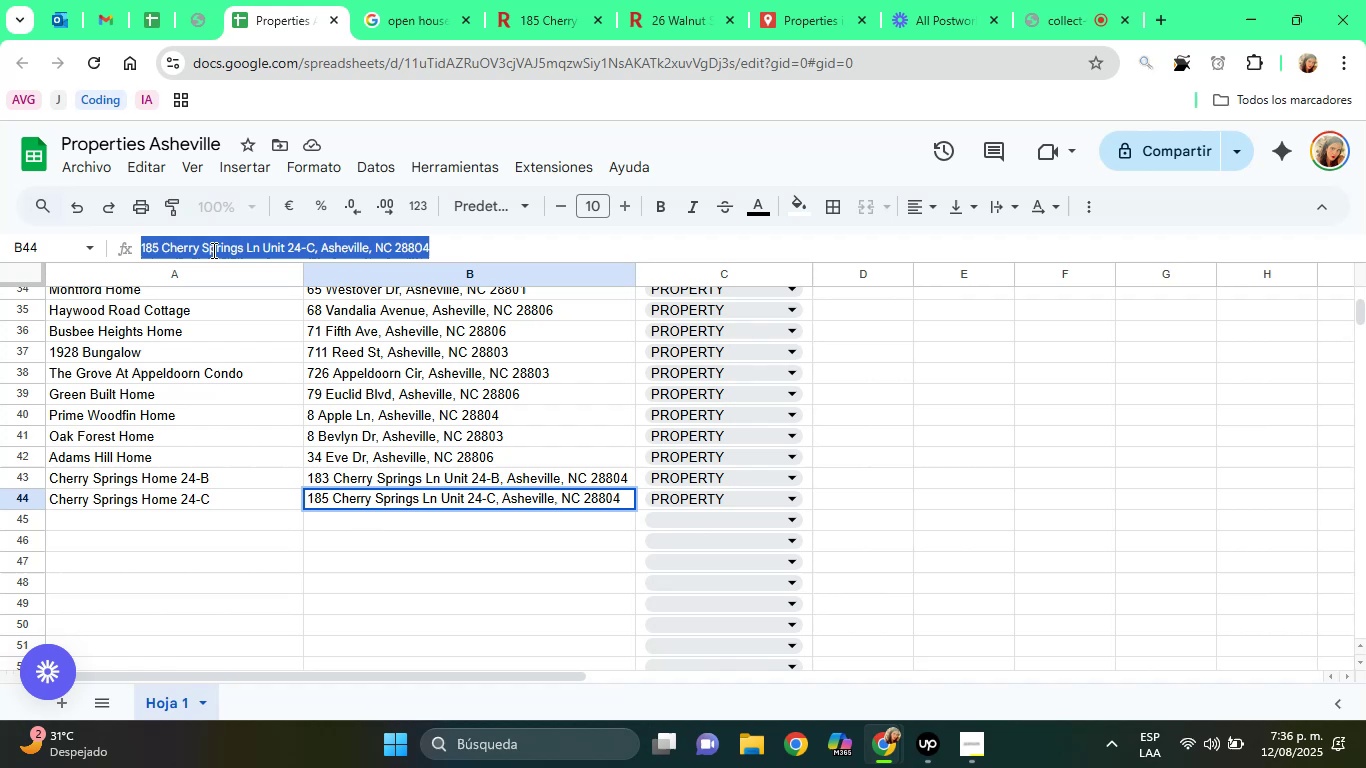 
triple_click([212, 250])
 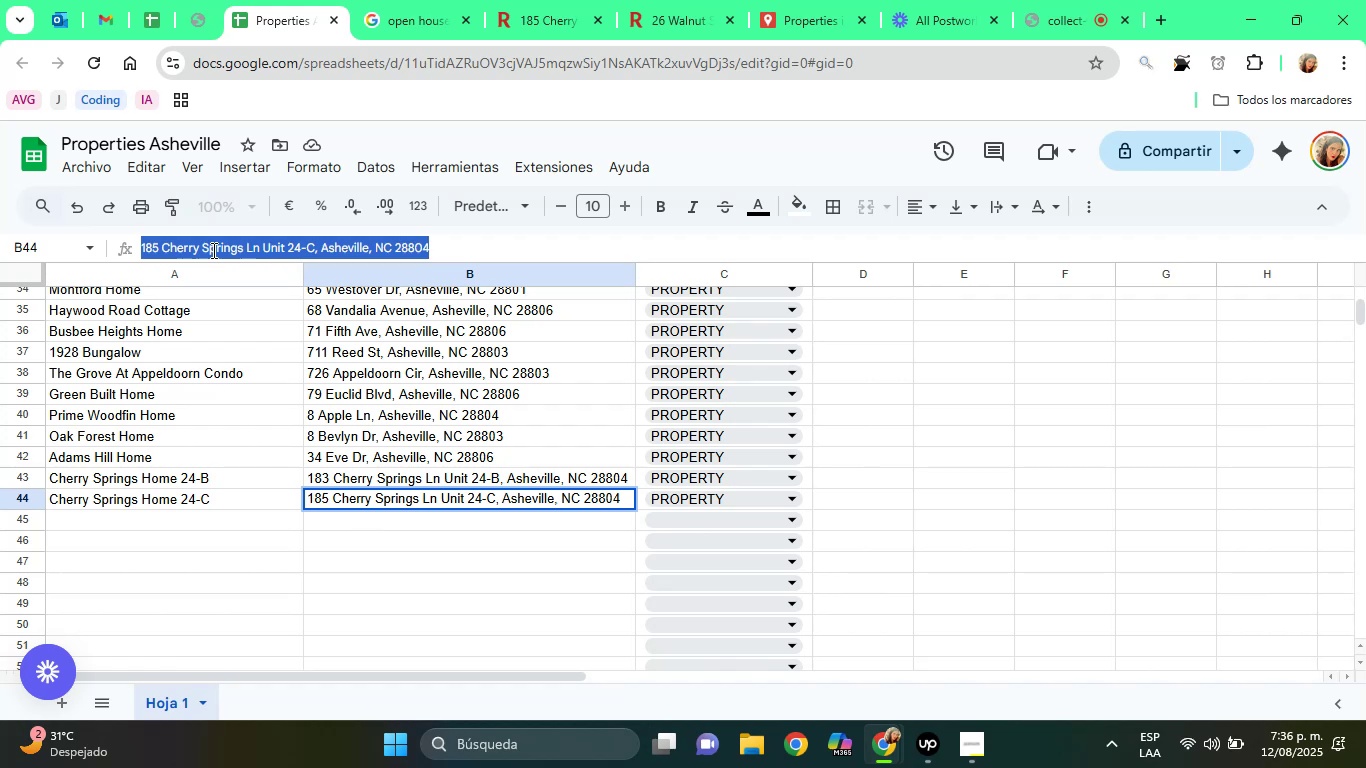 
right_click([212, 250])
 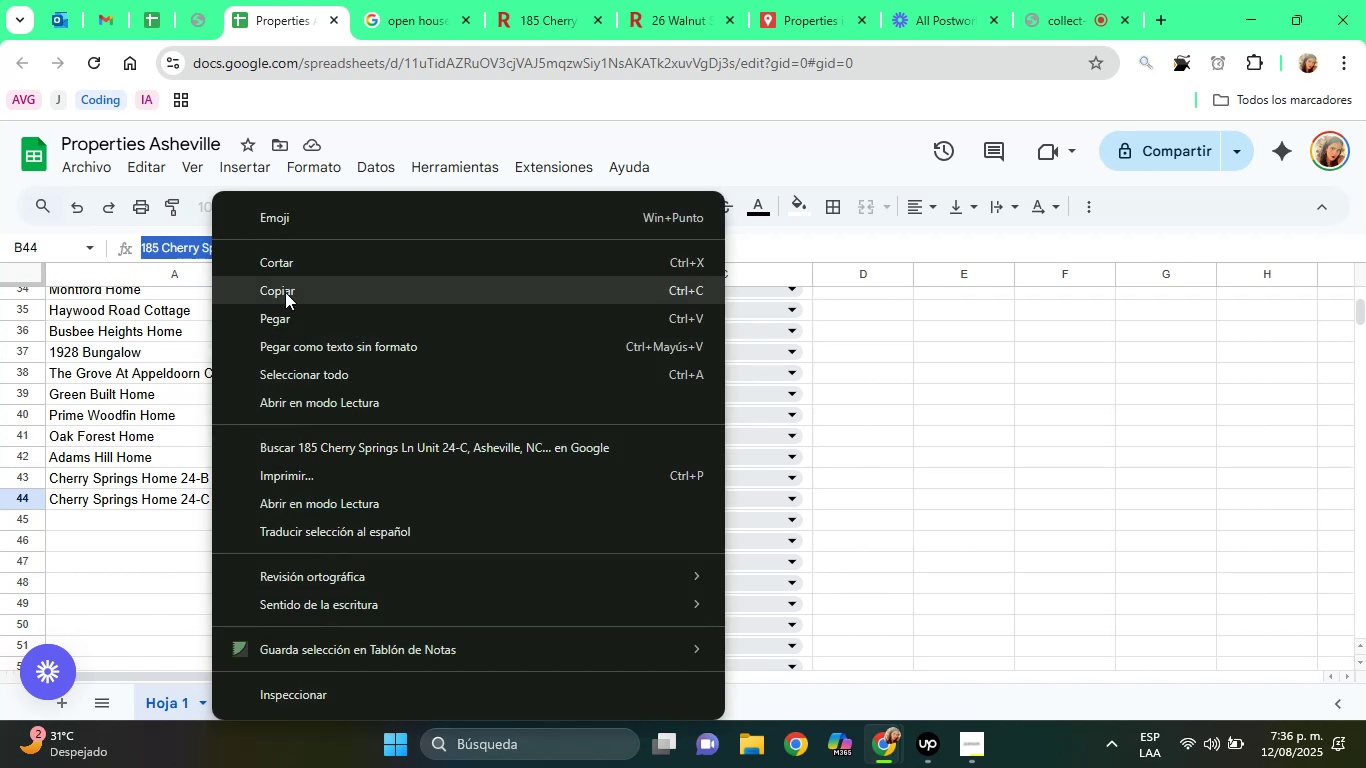 
left_click([285, 293])
 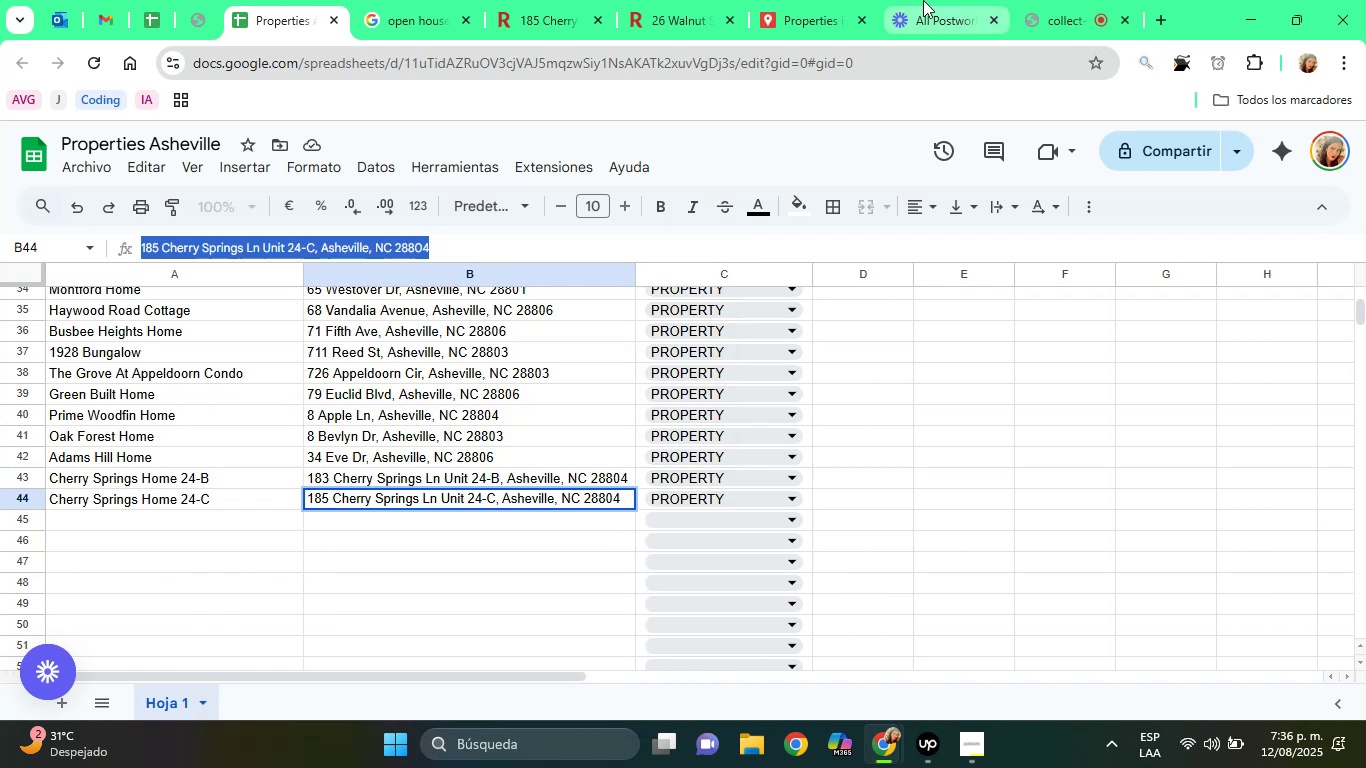 
left_click([923, 0])
 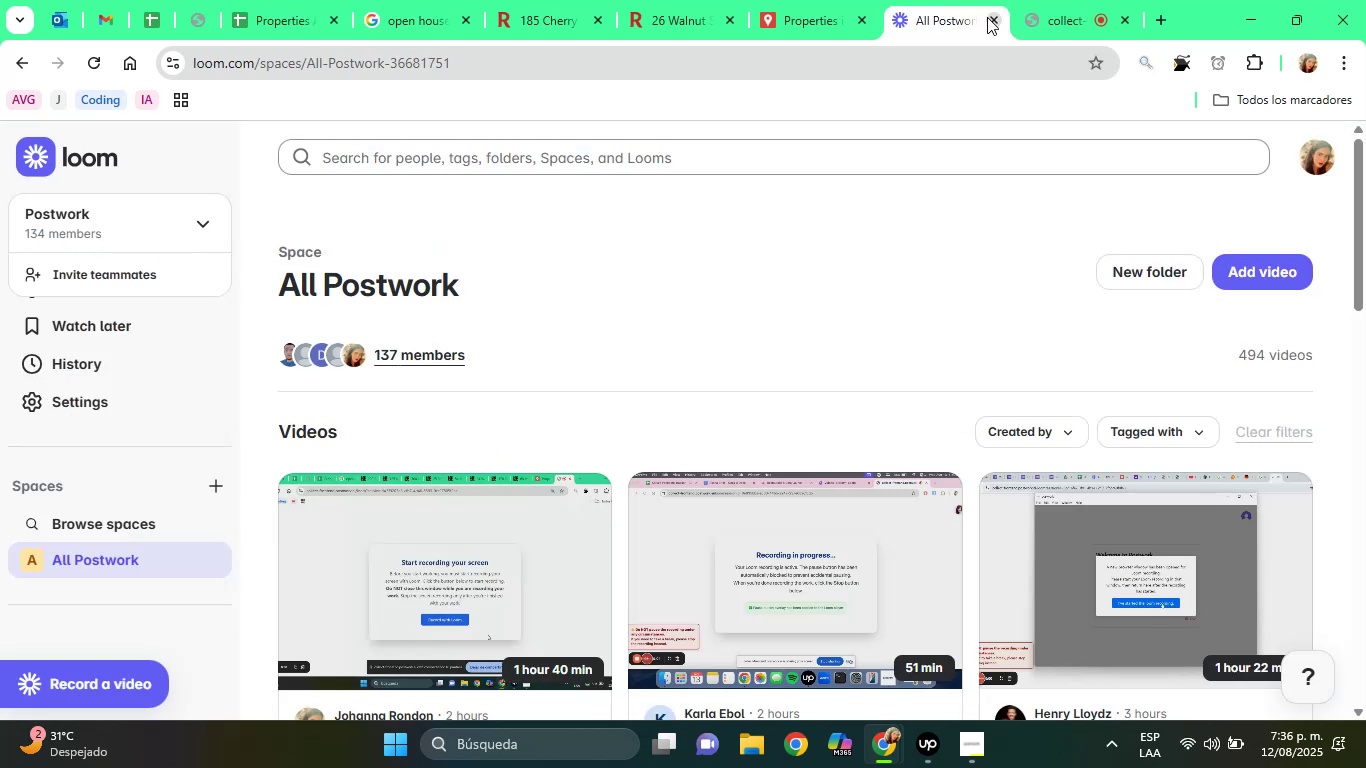 
left_click([988, 17])
 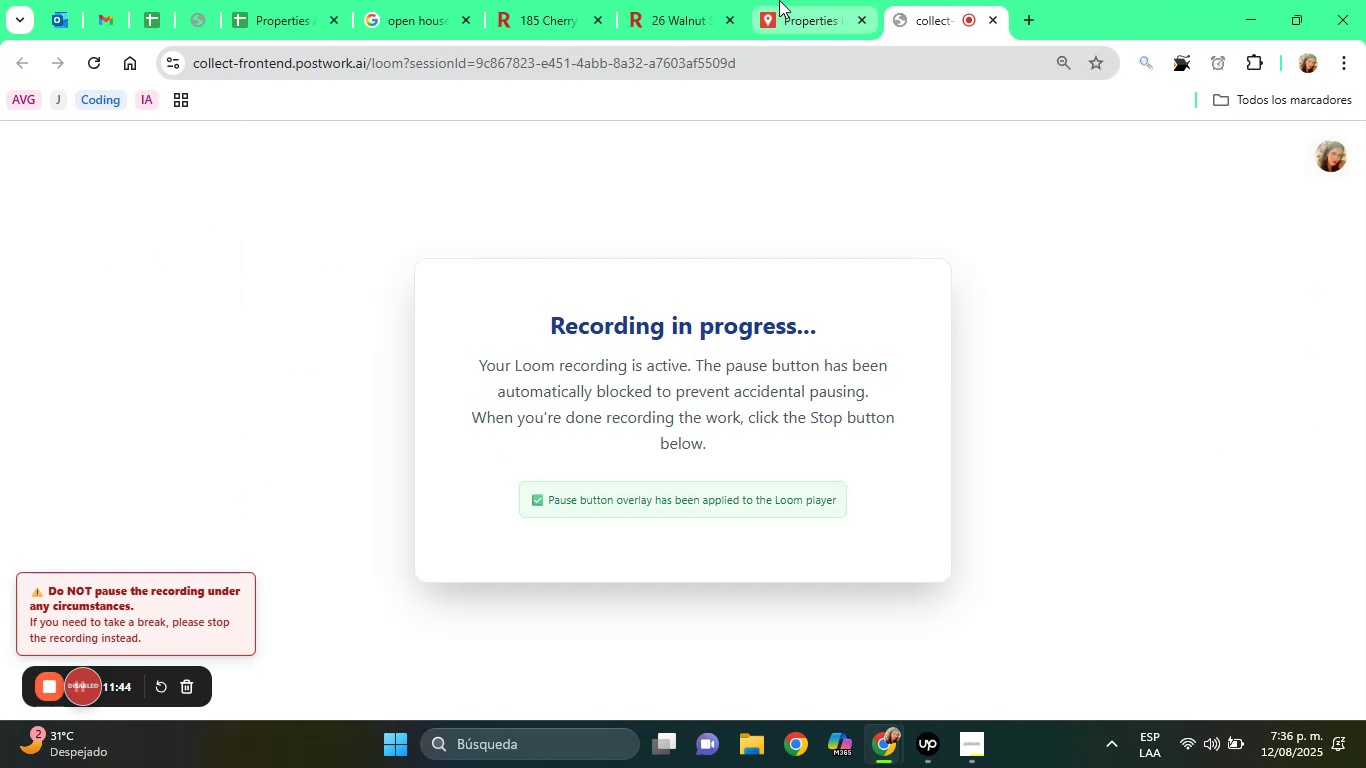 
left_click([779, 0])
 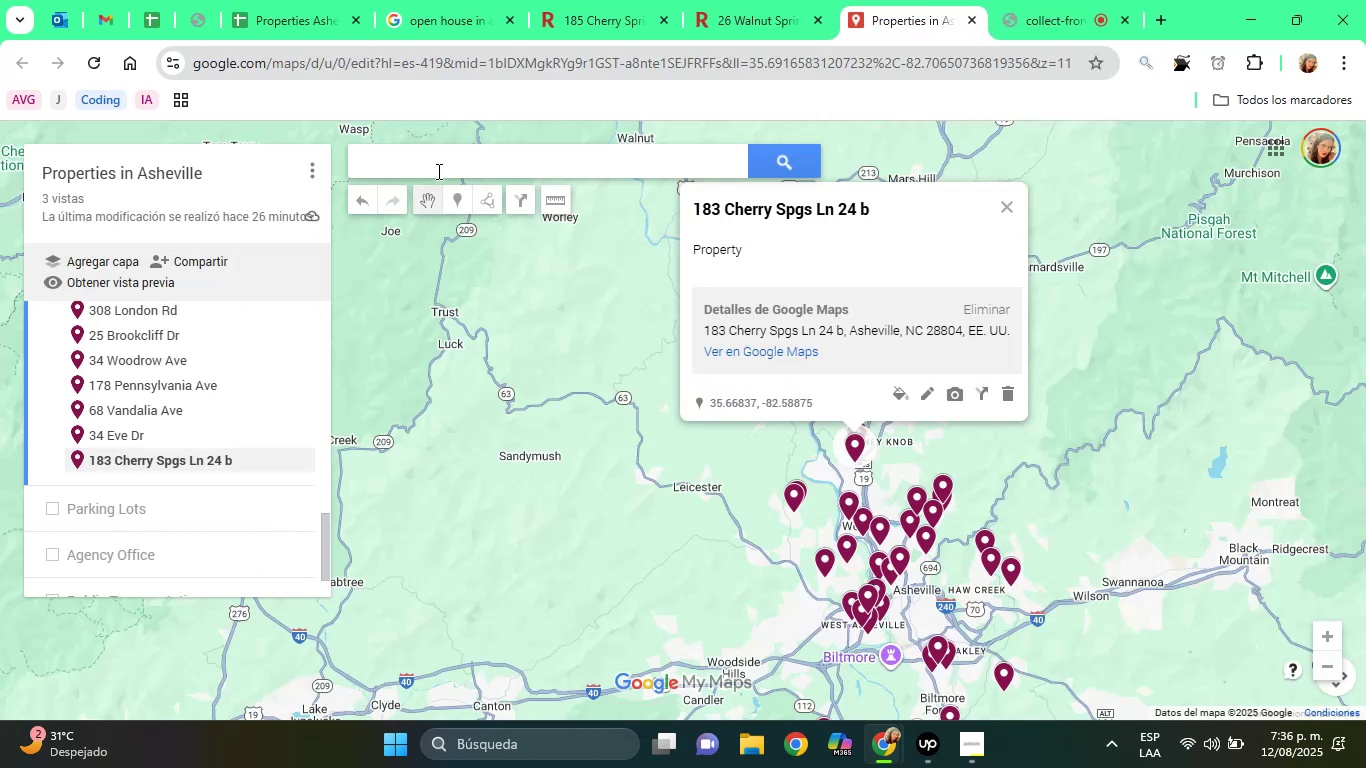 
right_click([435, 165])
 